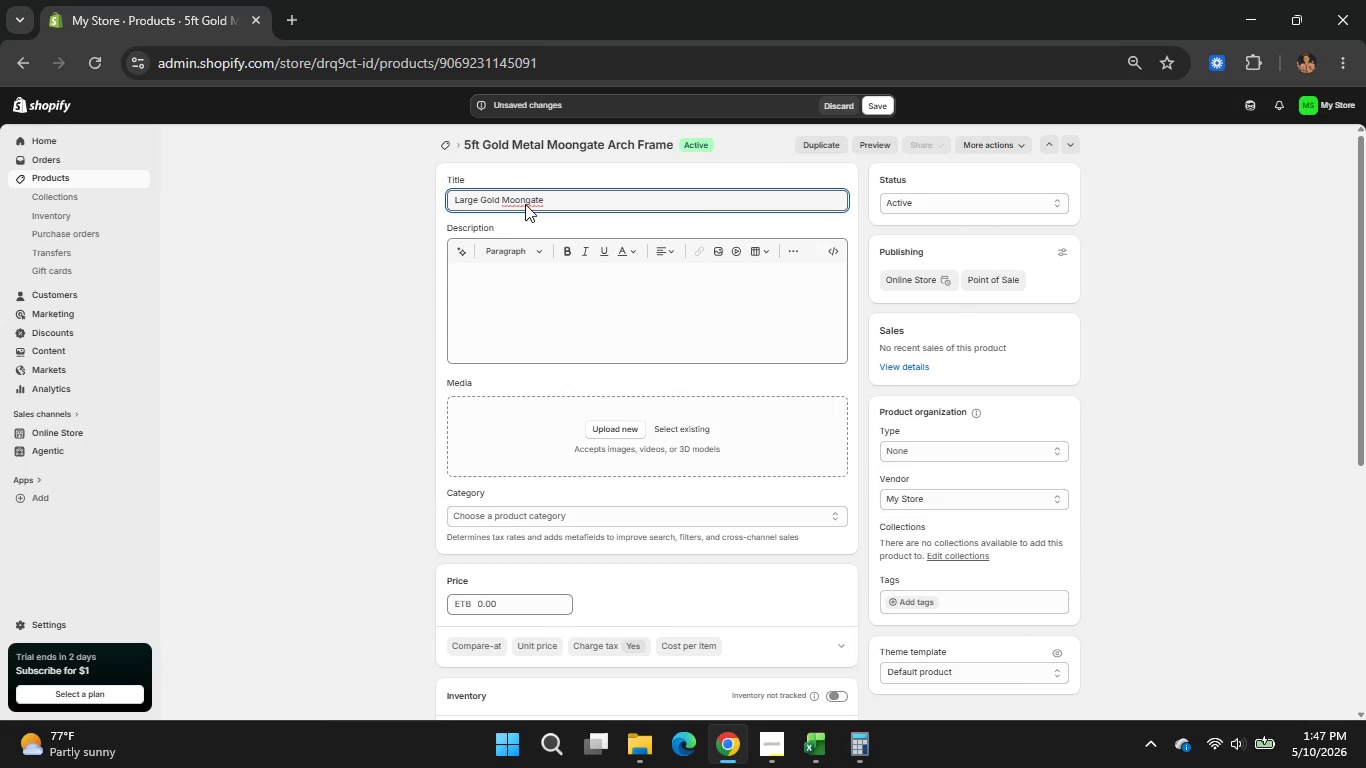 
type(Weed)
key(Backspace)
key(Backspace)
type(dding)
 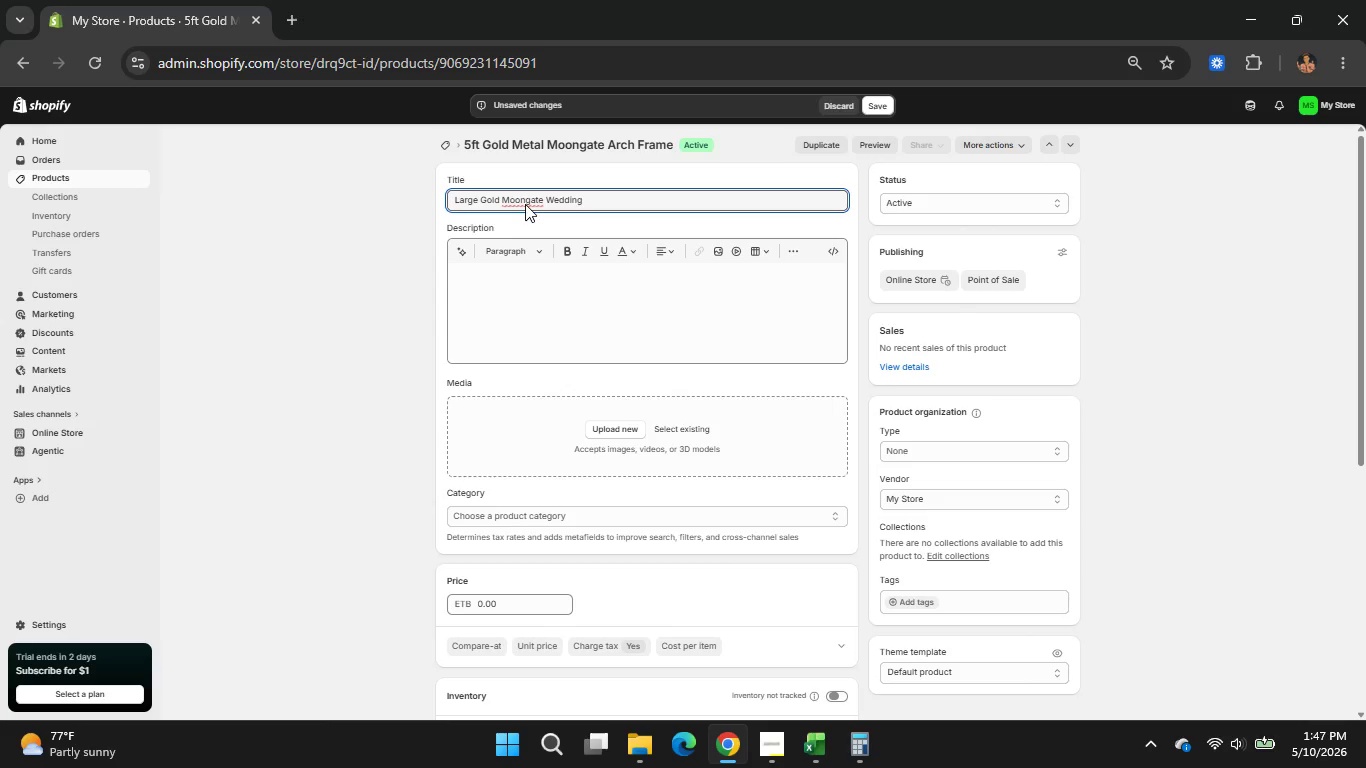 
type( Arch frame )
 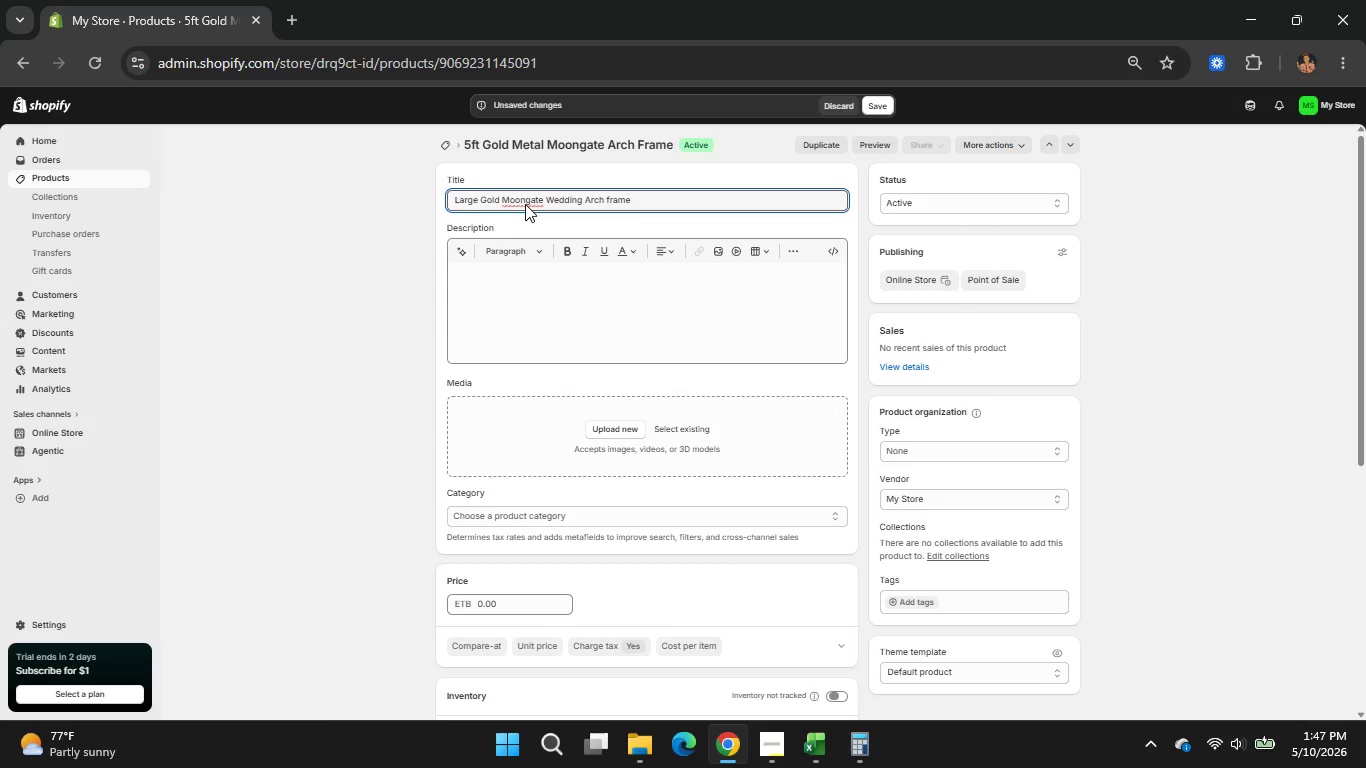 
double_click([520, 204])
 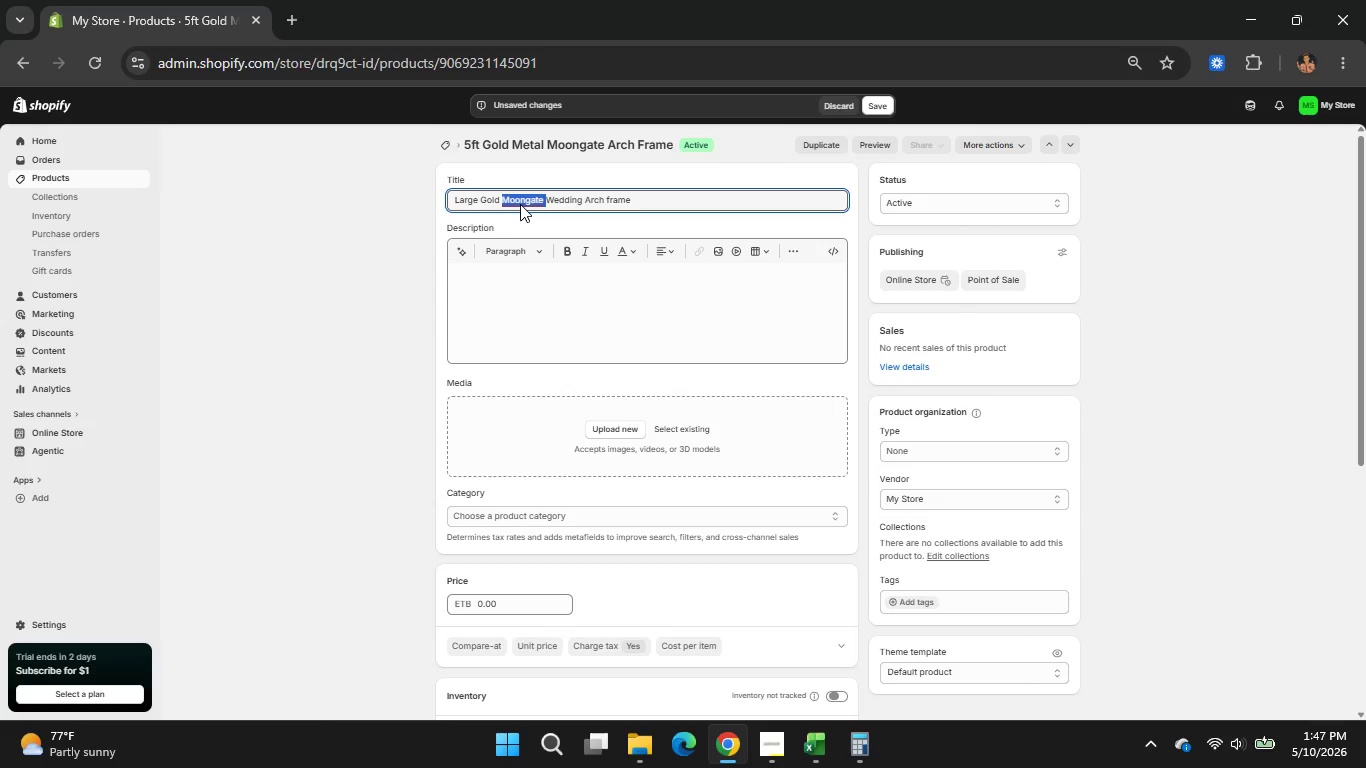 
right_click([520, 204])
 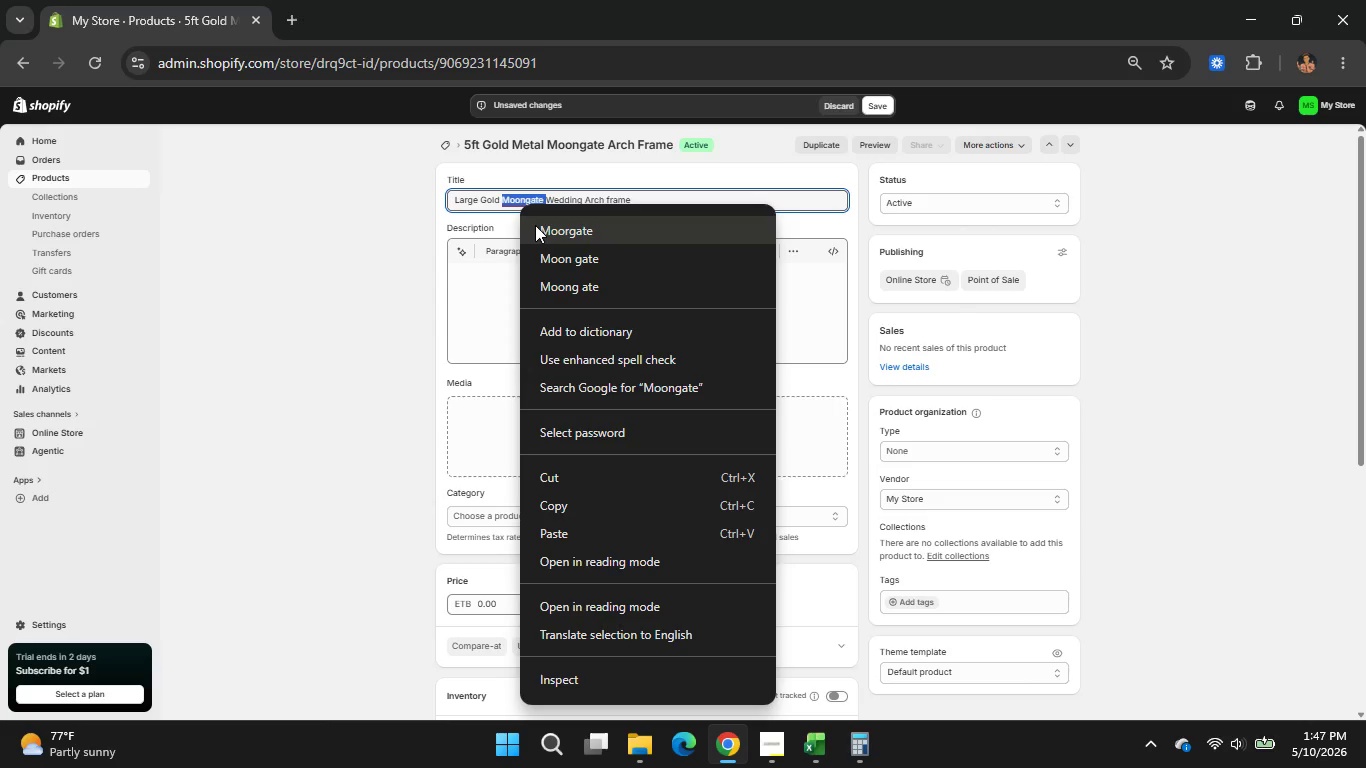 
wait(8.45)
 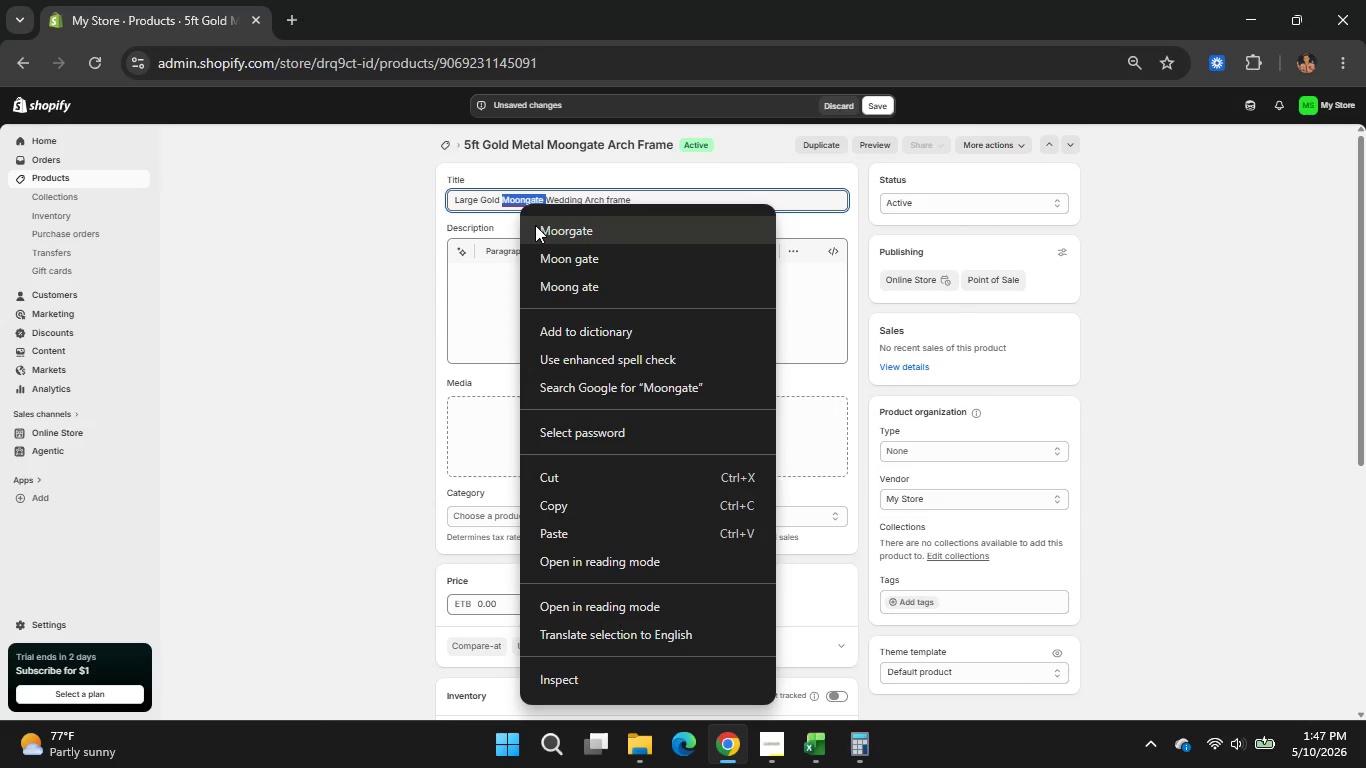 
left_click([788, 195])
 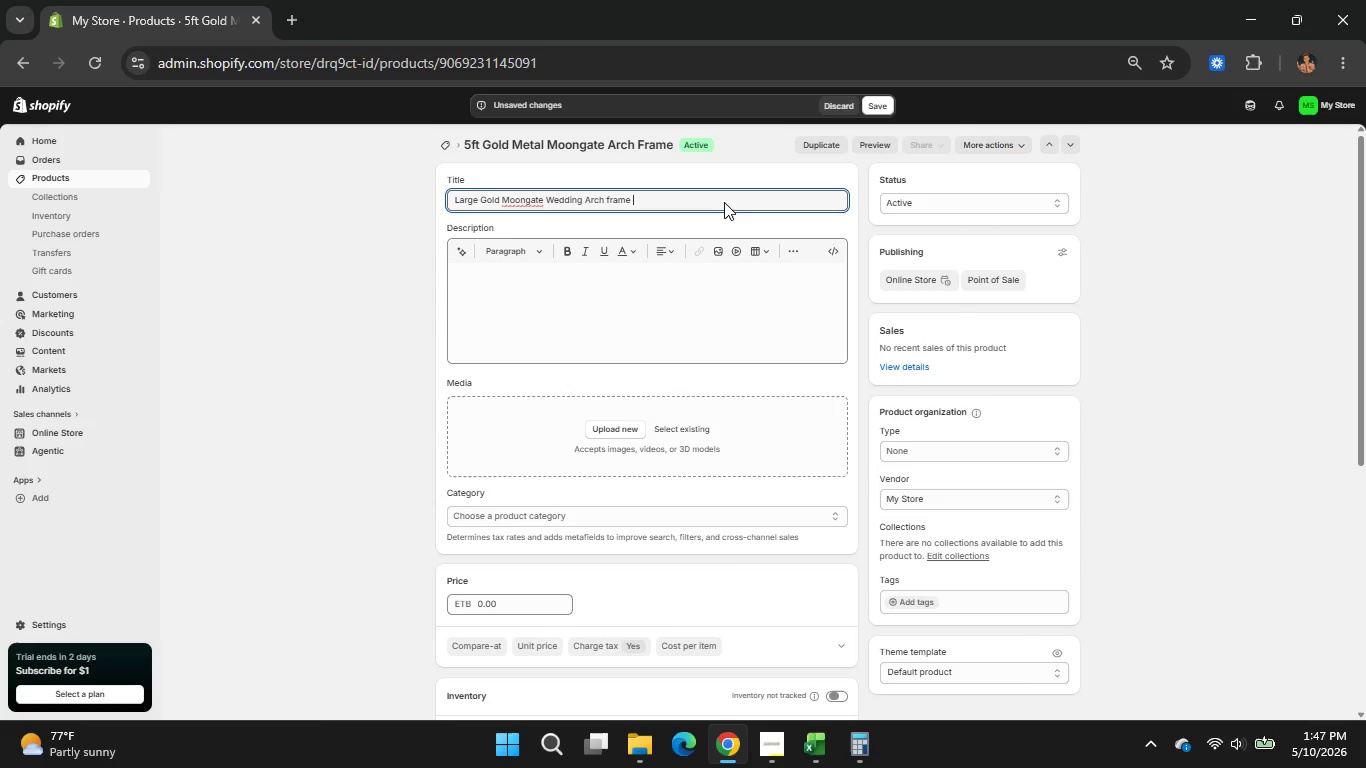 
wait(8.86)
 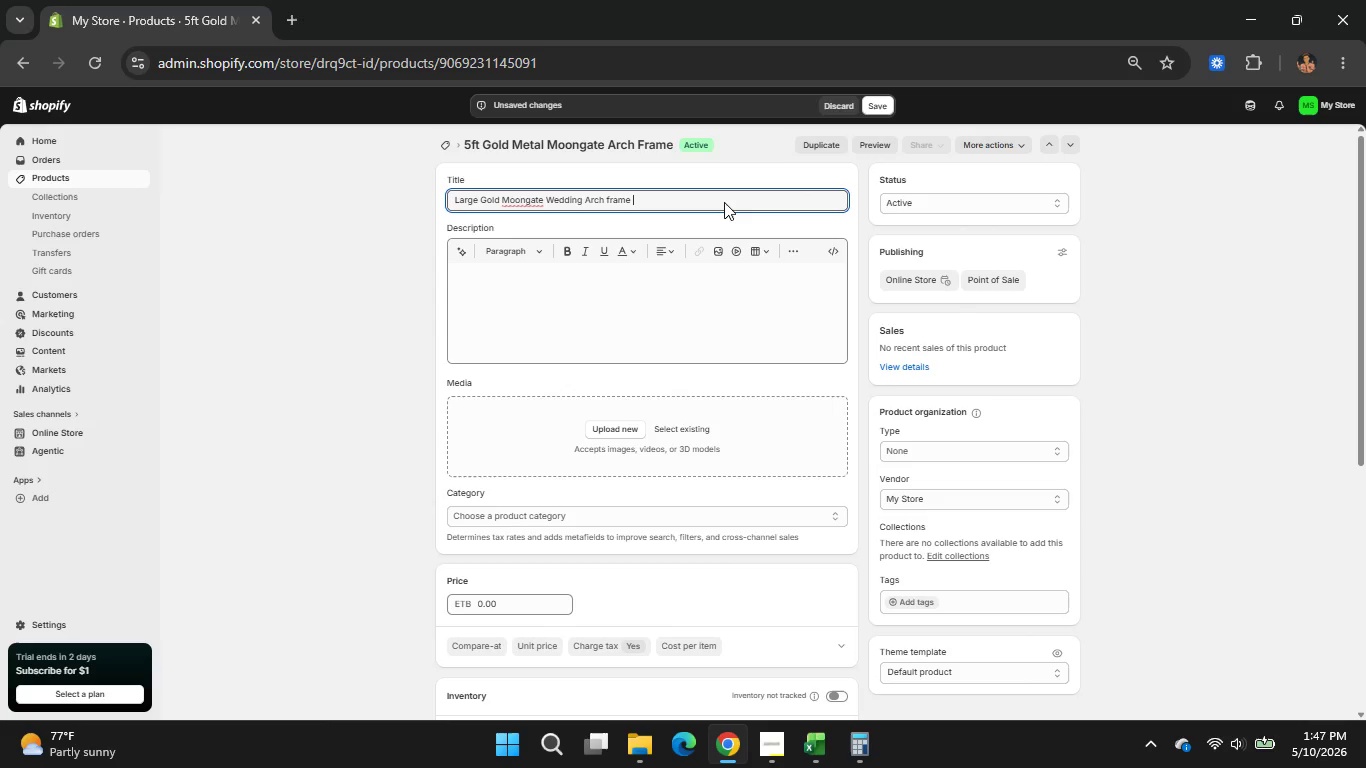 
type(for Ceremony )
 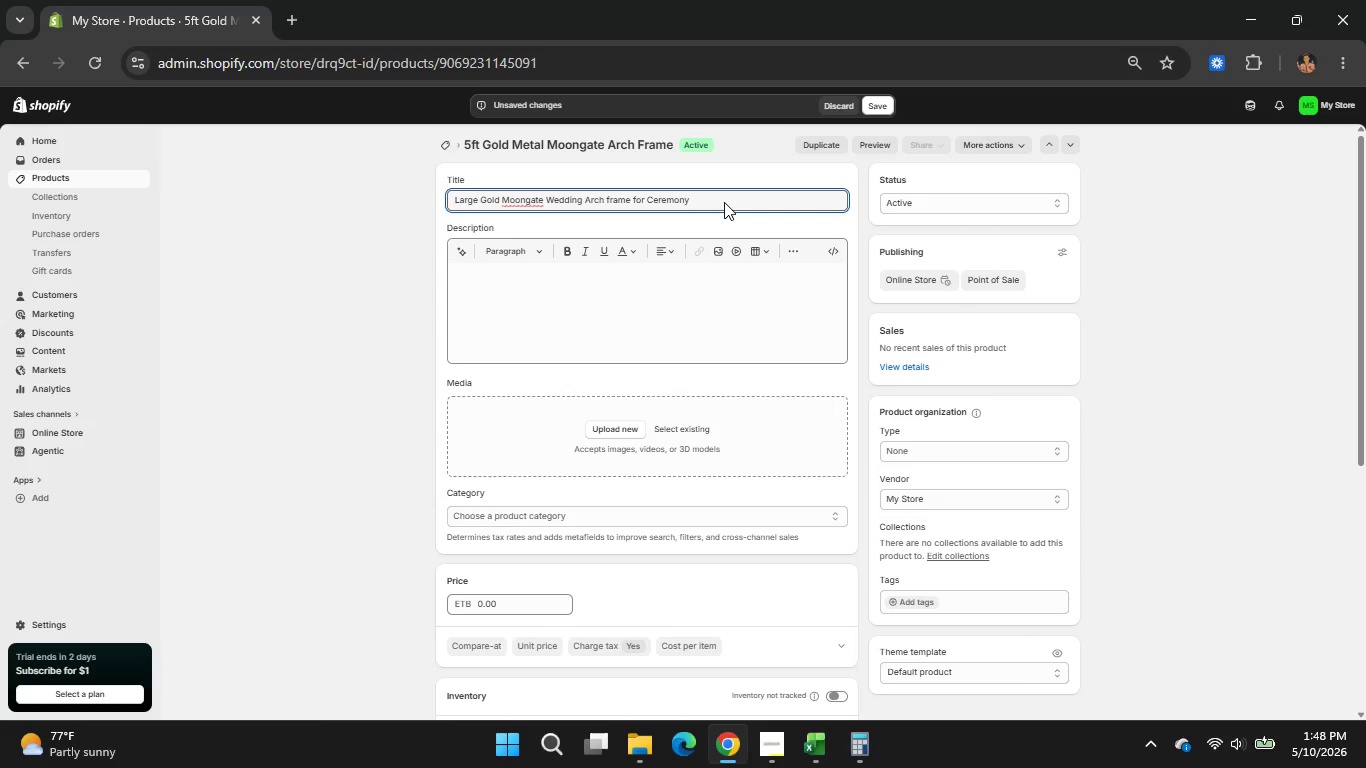 
wait(7.44)
 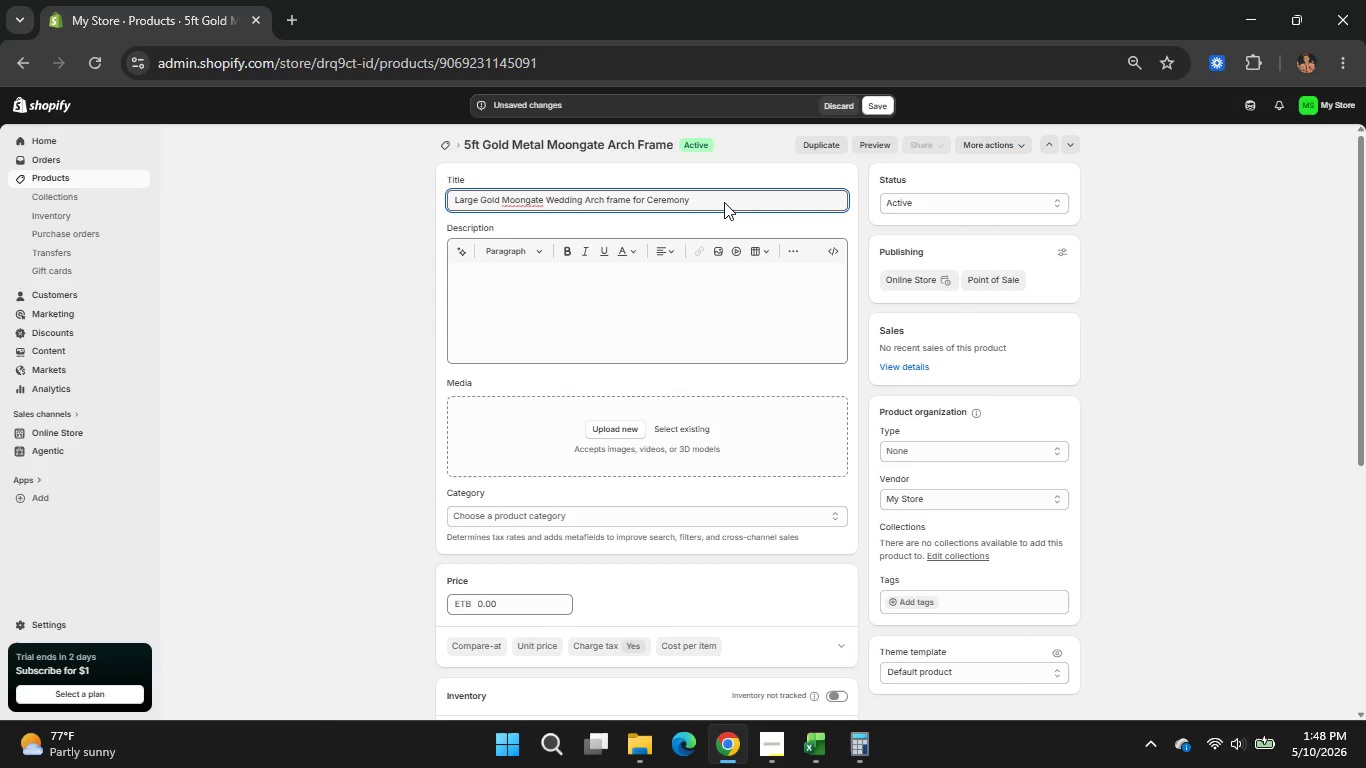 
hold_key(key=ArrowLeft, duration=0.88)
 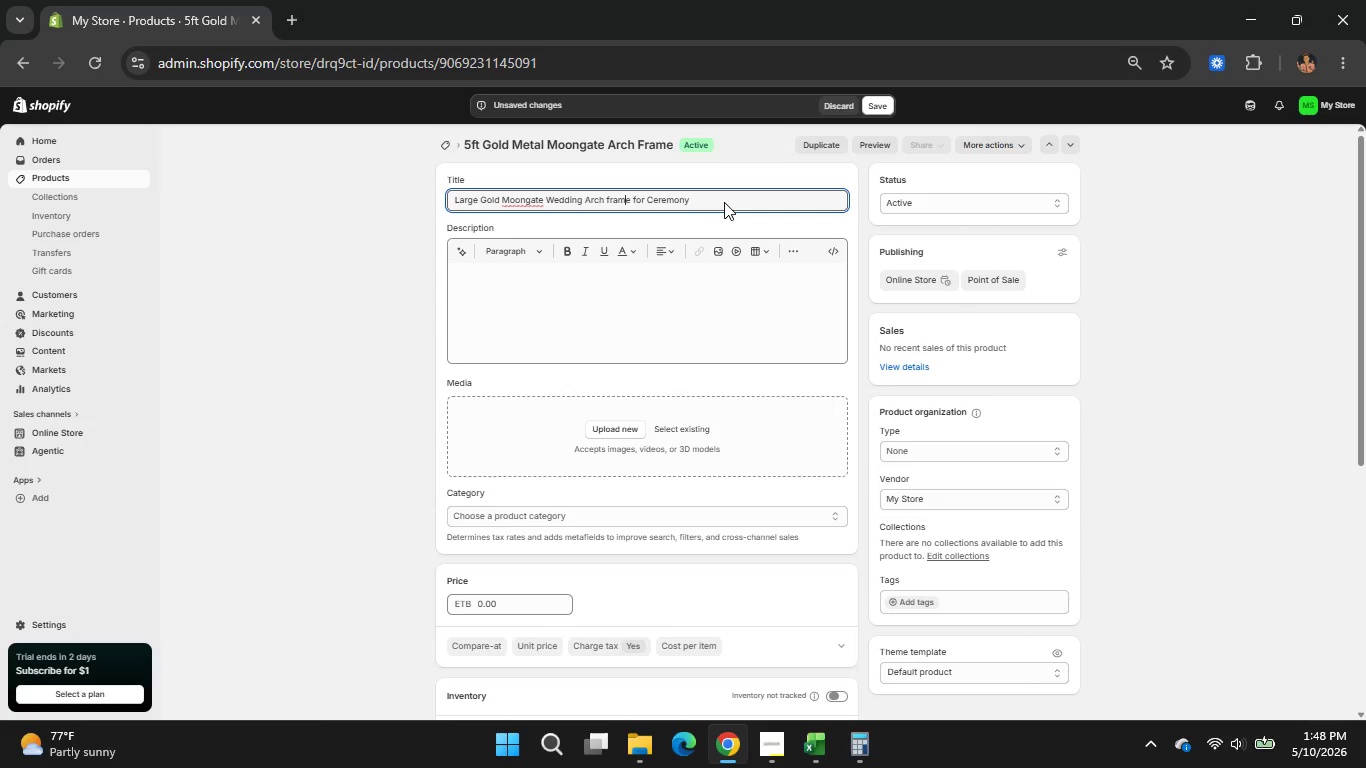 
key(ArrowLeft)
 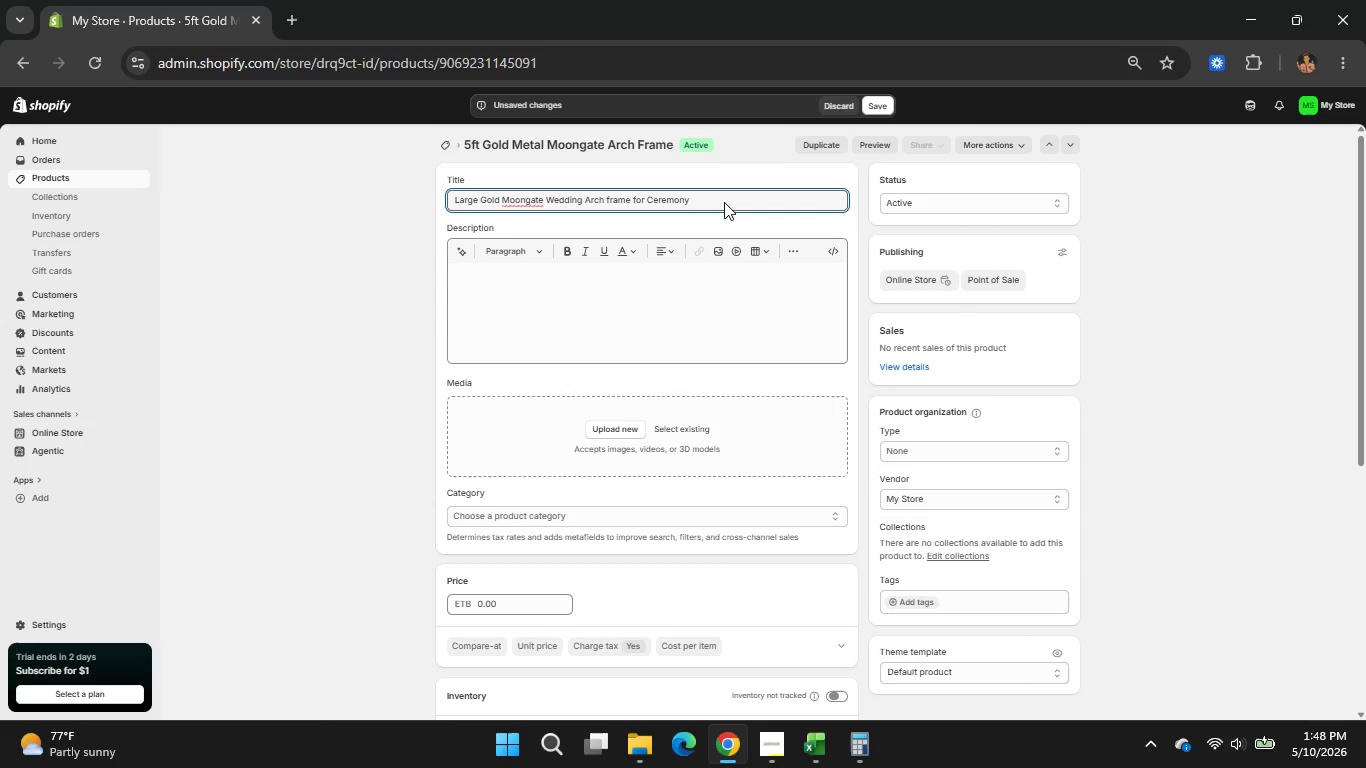 
key(ArrowLeft)
 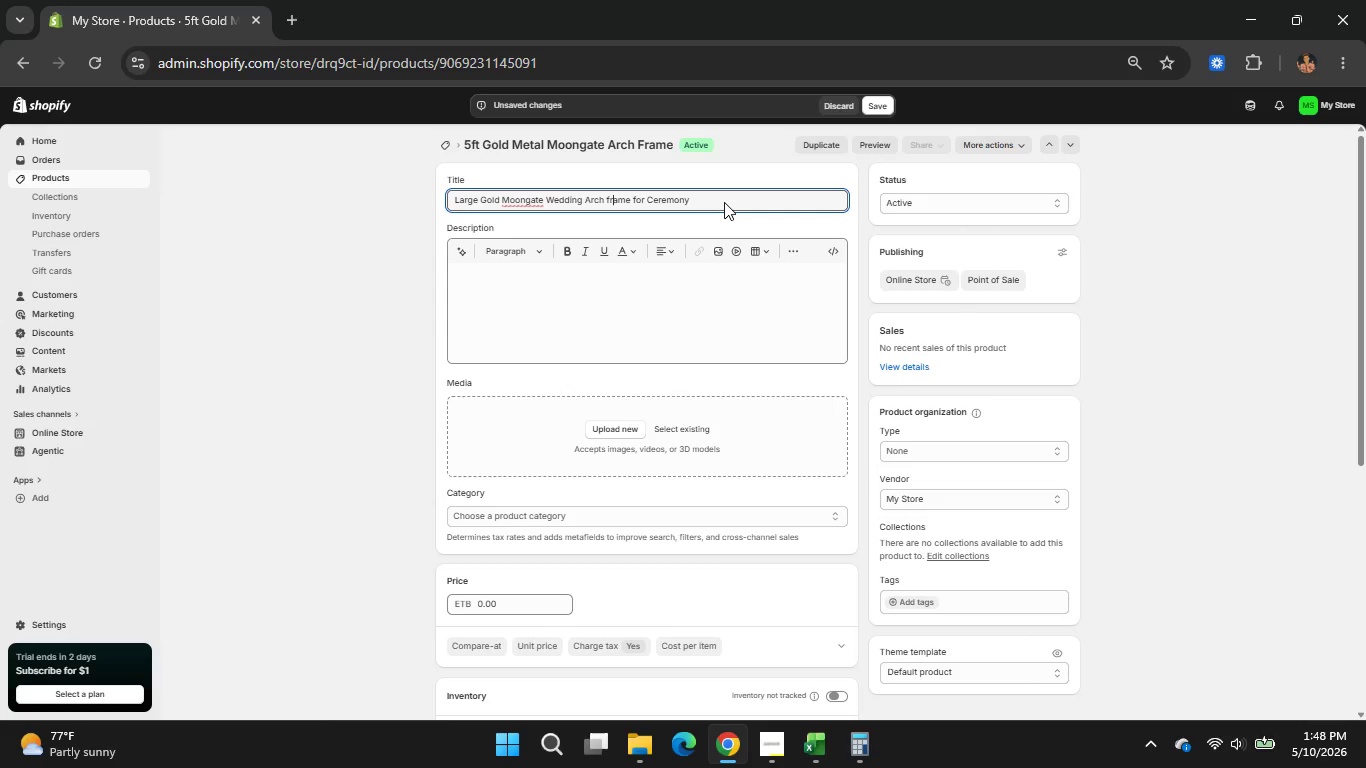 
key(ArrowLeft)
 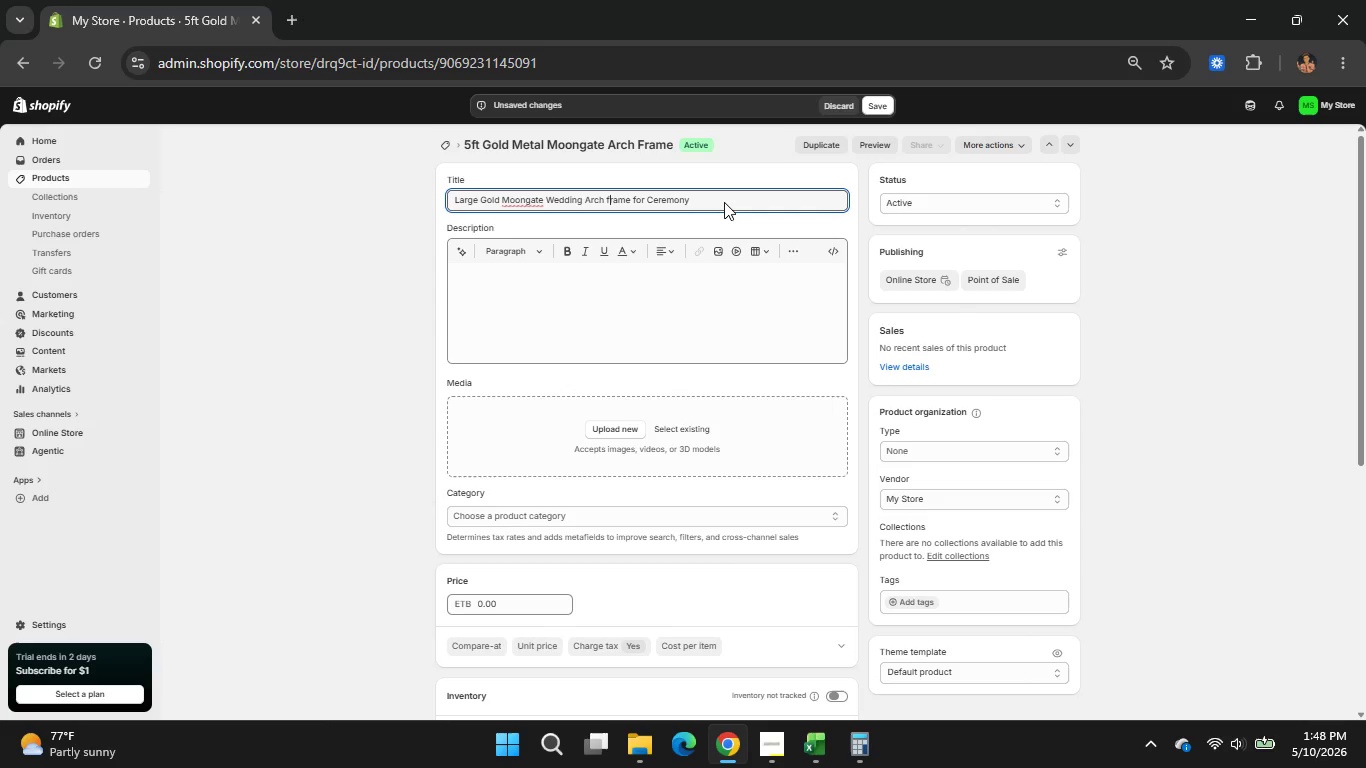 
key(ArrowLeft)
 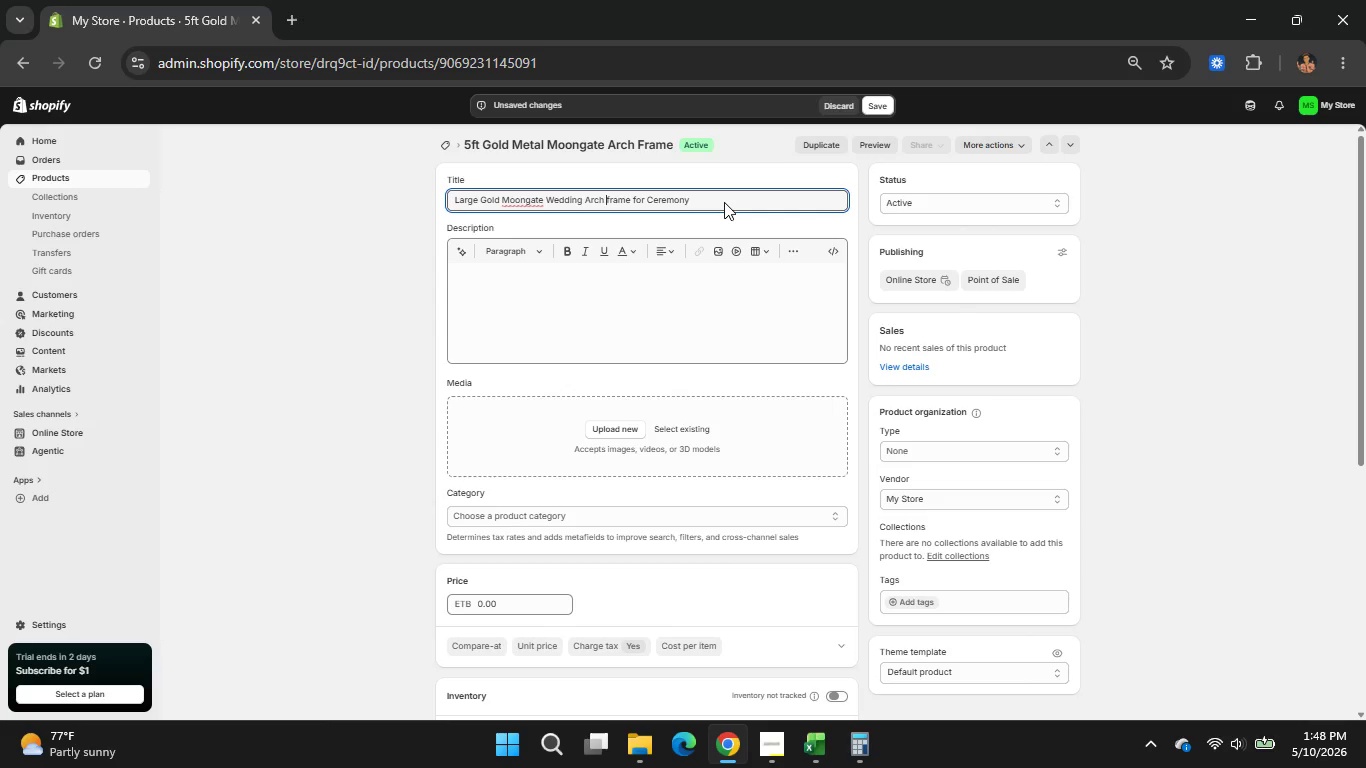 
key(ArrowLeft)
 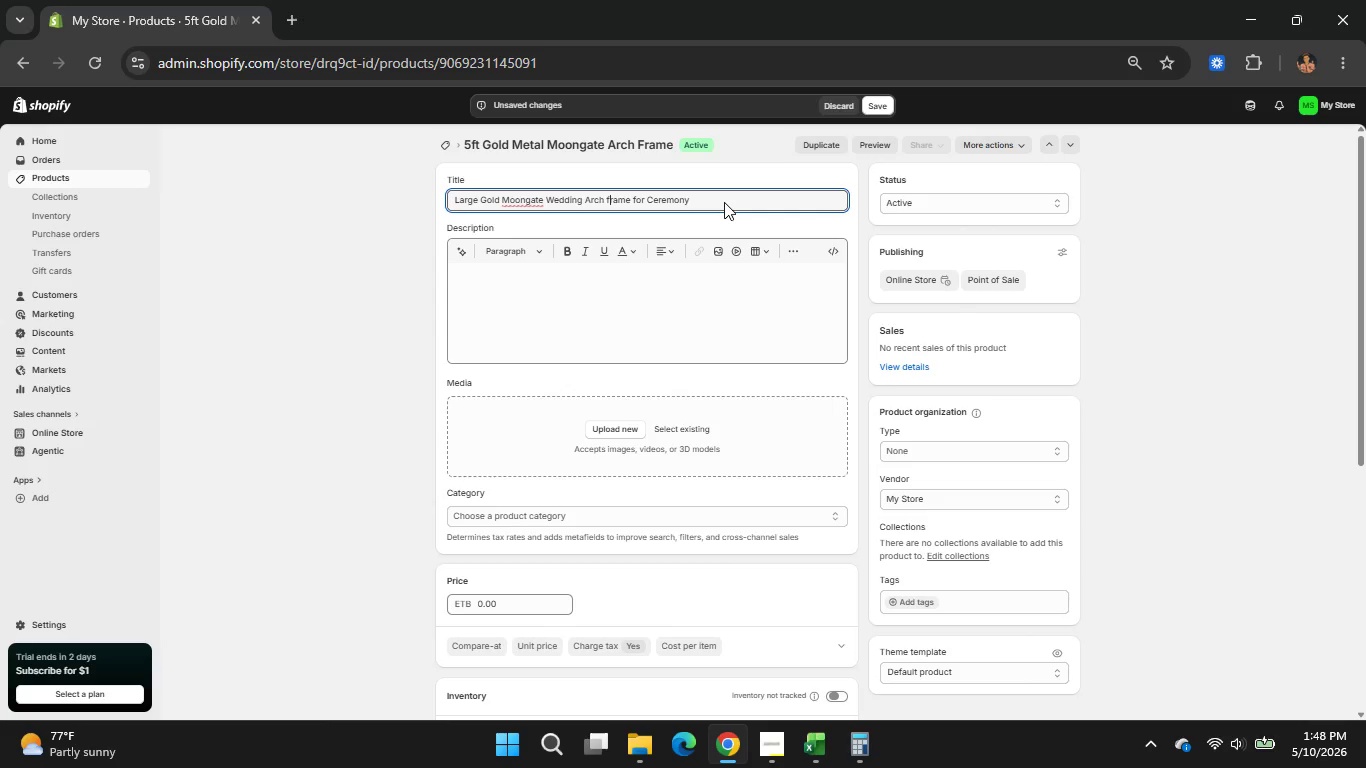 
key(ArrowRight)
 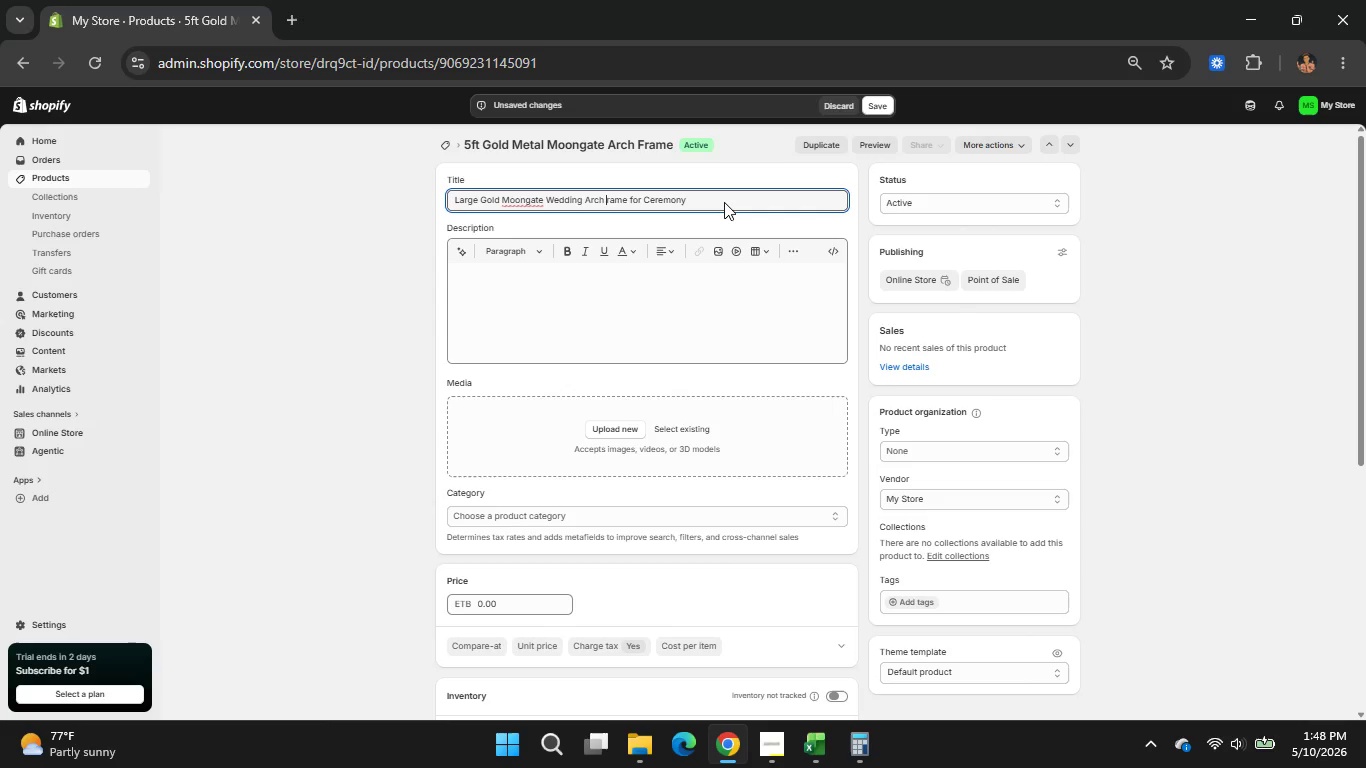 
key(Backspace)
 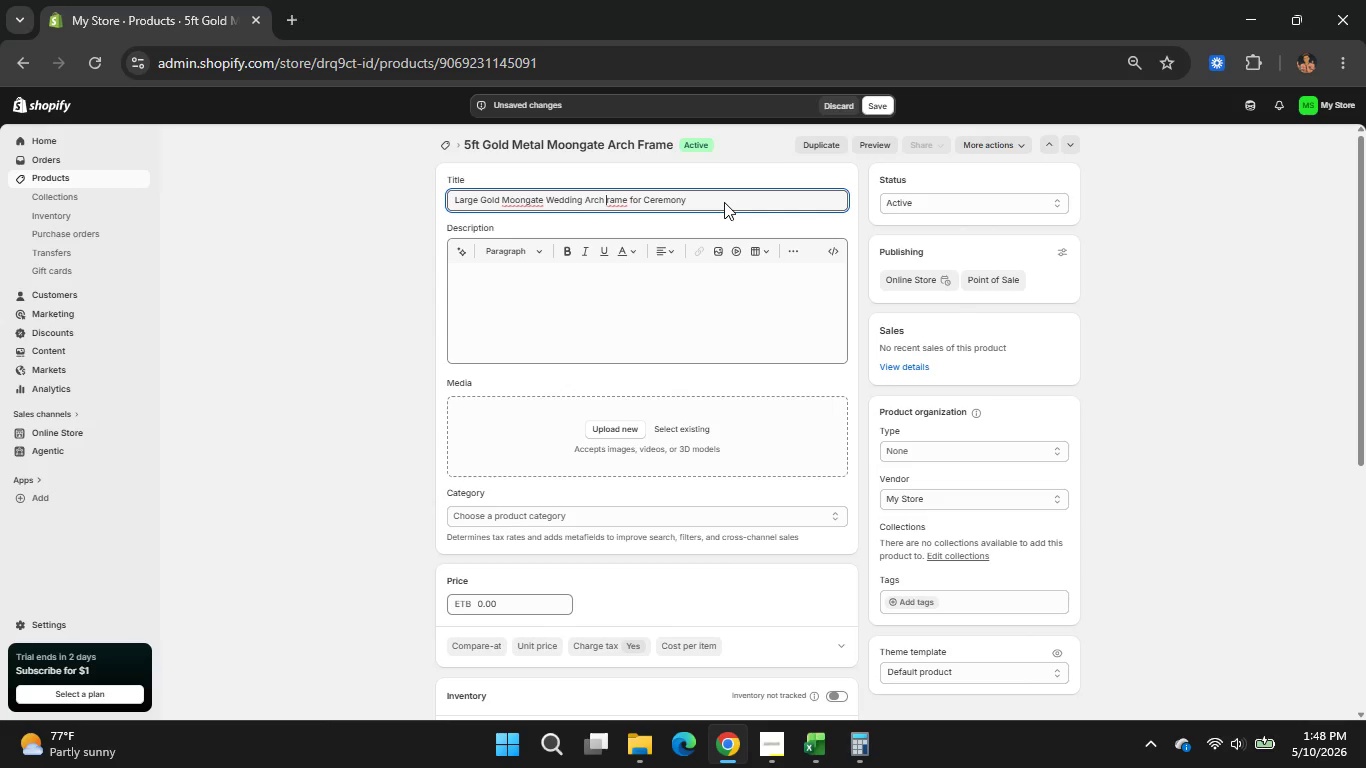 
key(Shift+F)
 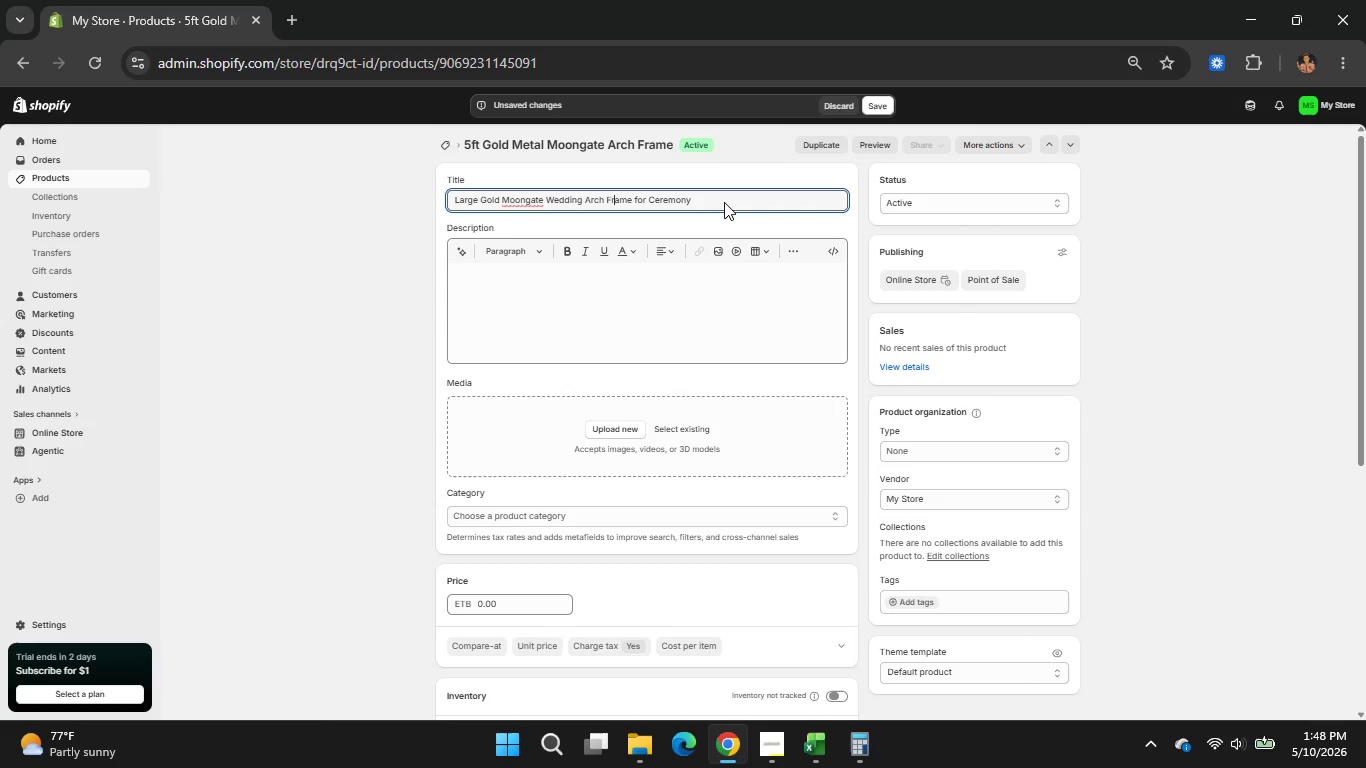 
hold_key(key=ArrowRight, duration=0.7)
 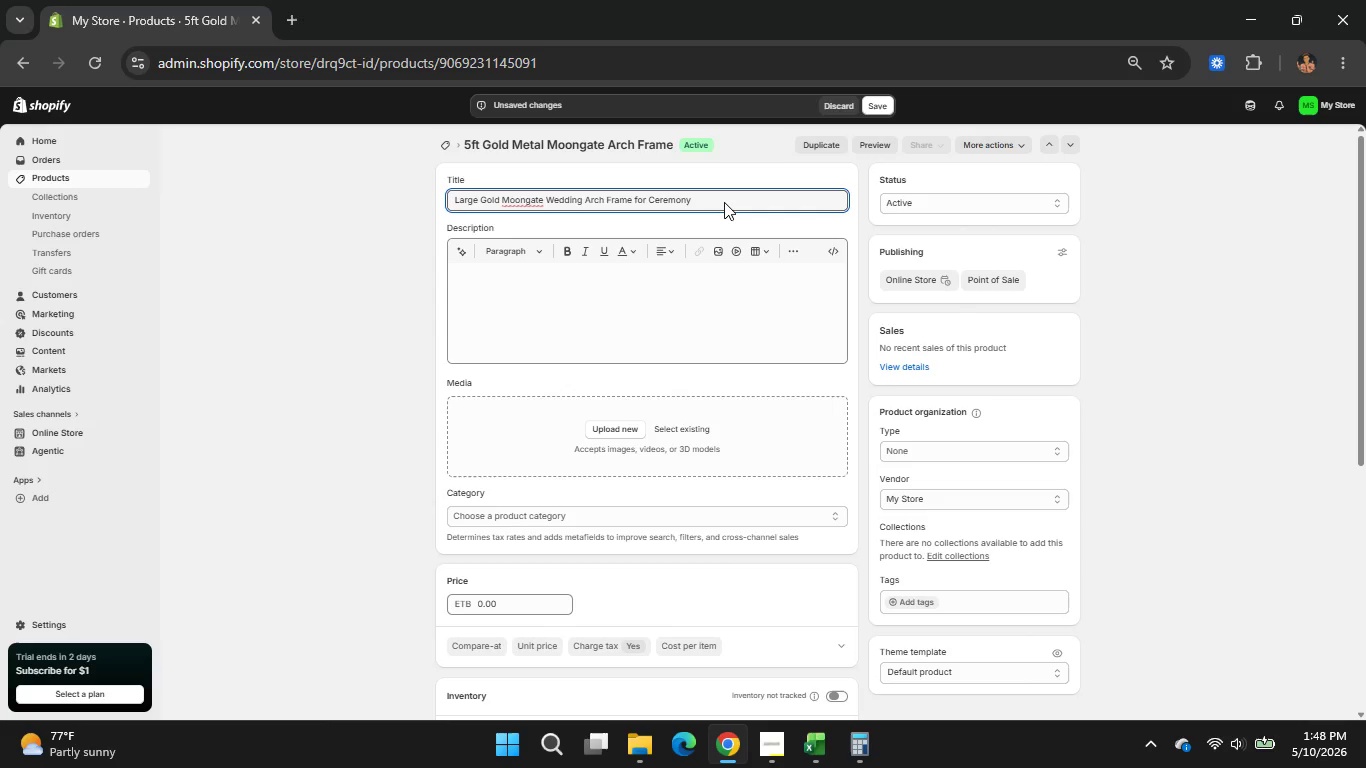 
hold_key(key=ArrowRight, duration=0.47)
 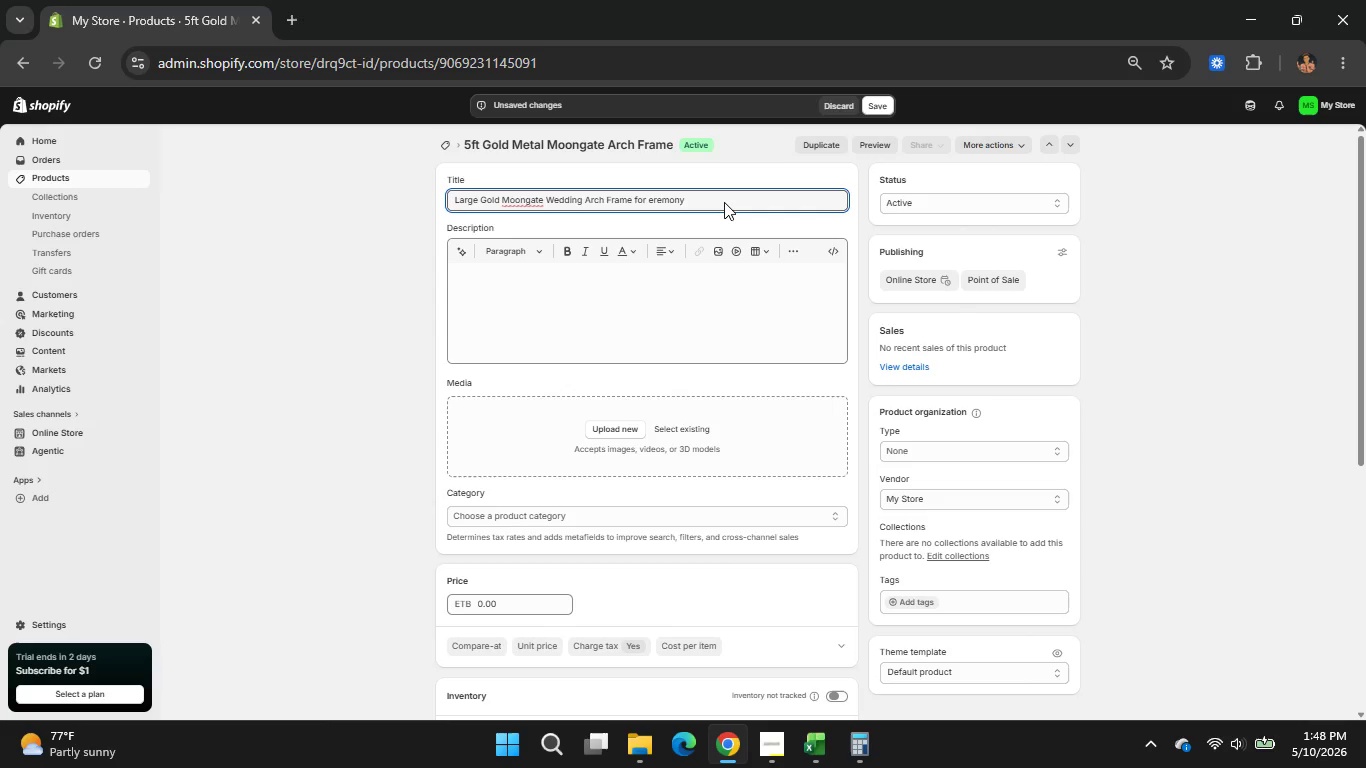 
key(Backspace)
 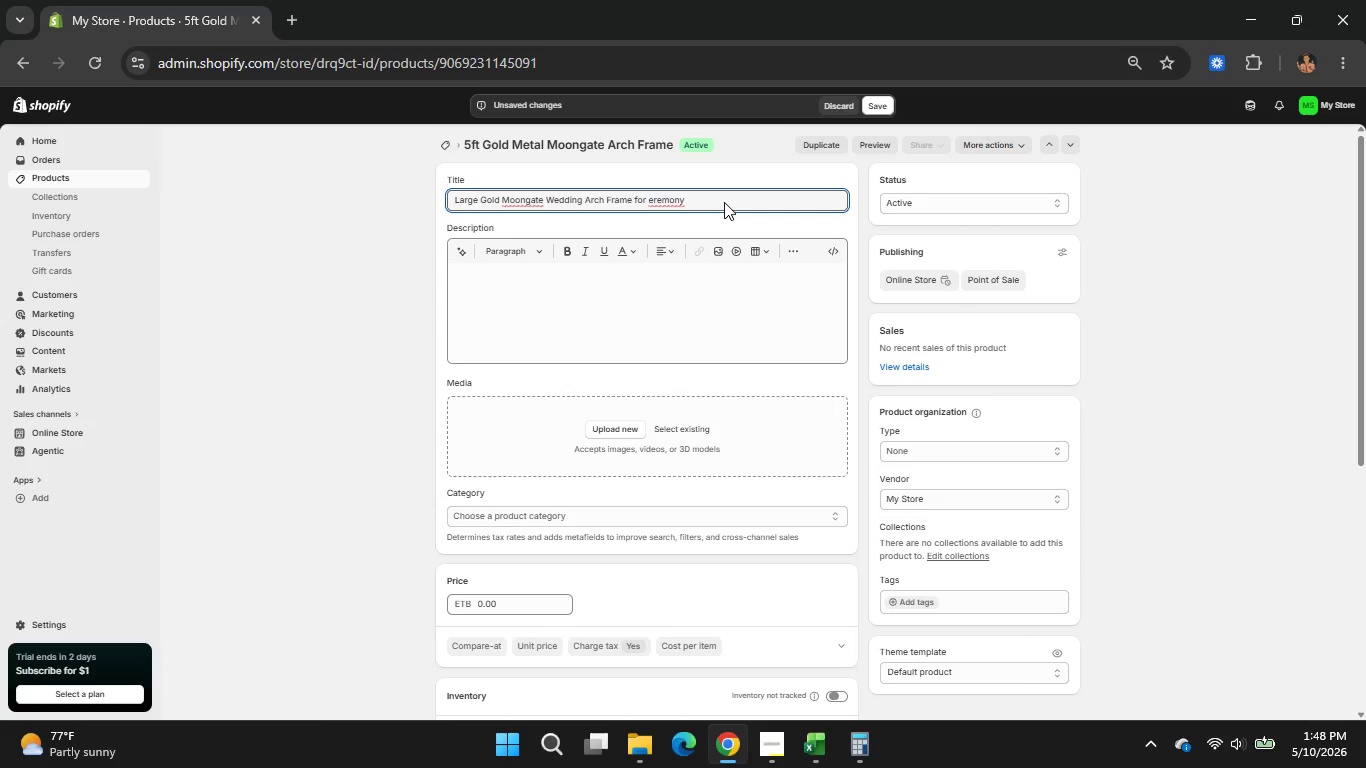 
key(Shift+C)
 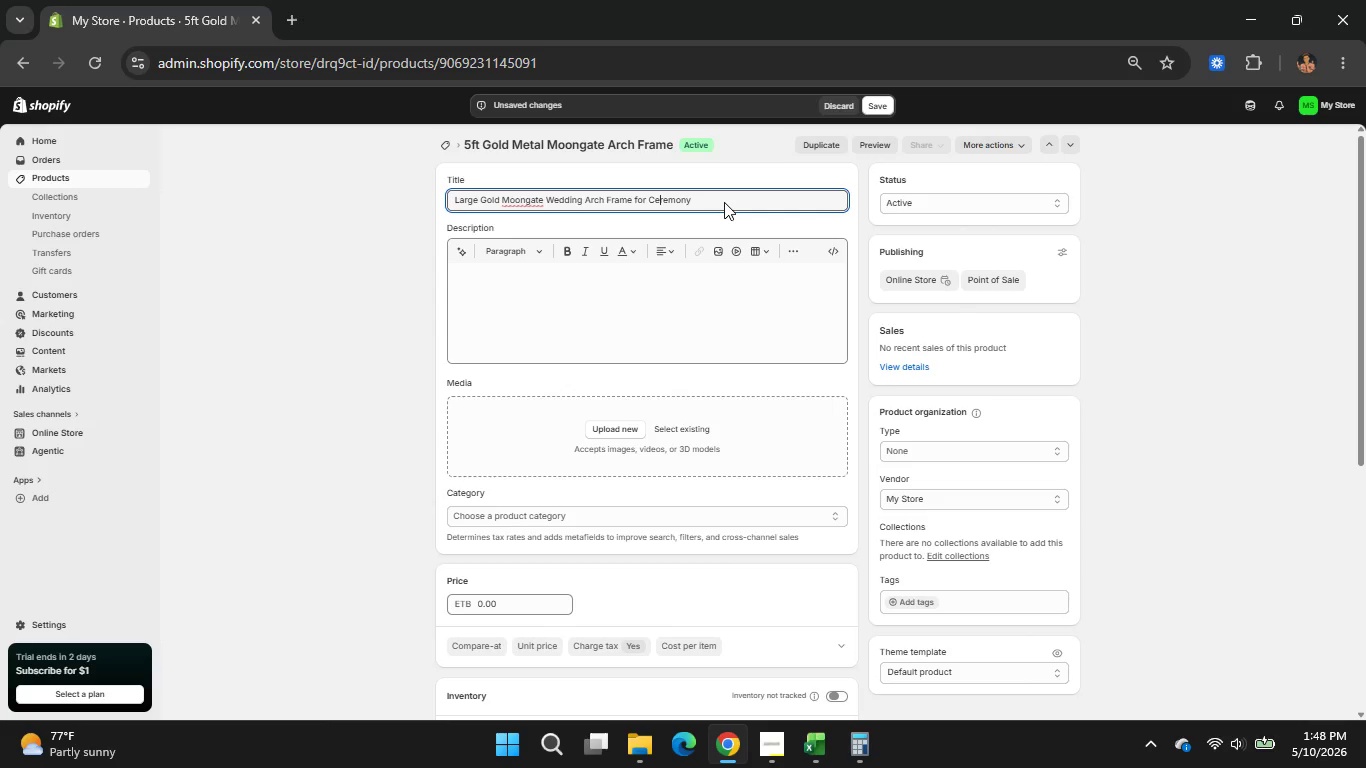 
hold_key(key=ArrowRight, duration=0.91)
 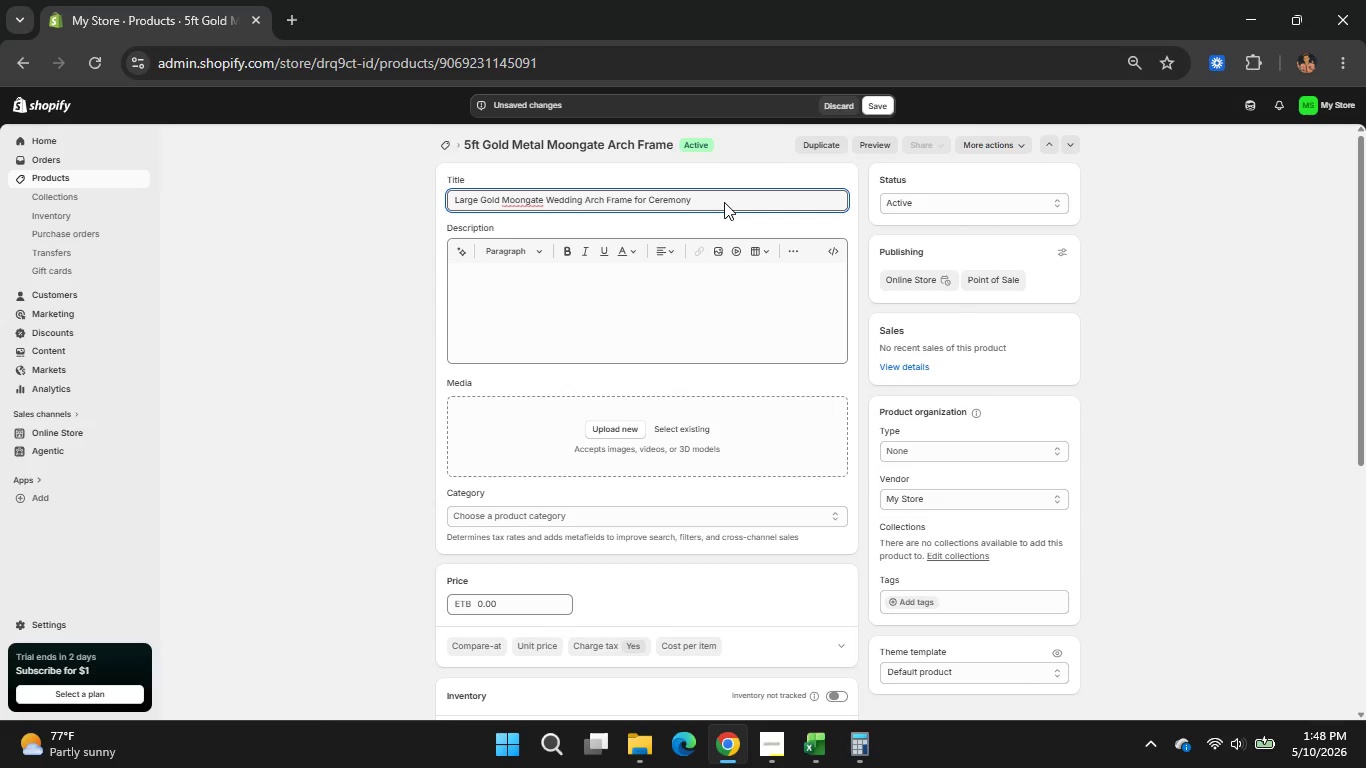 
key(Backspace)
 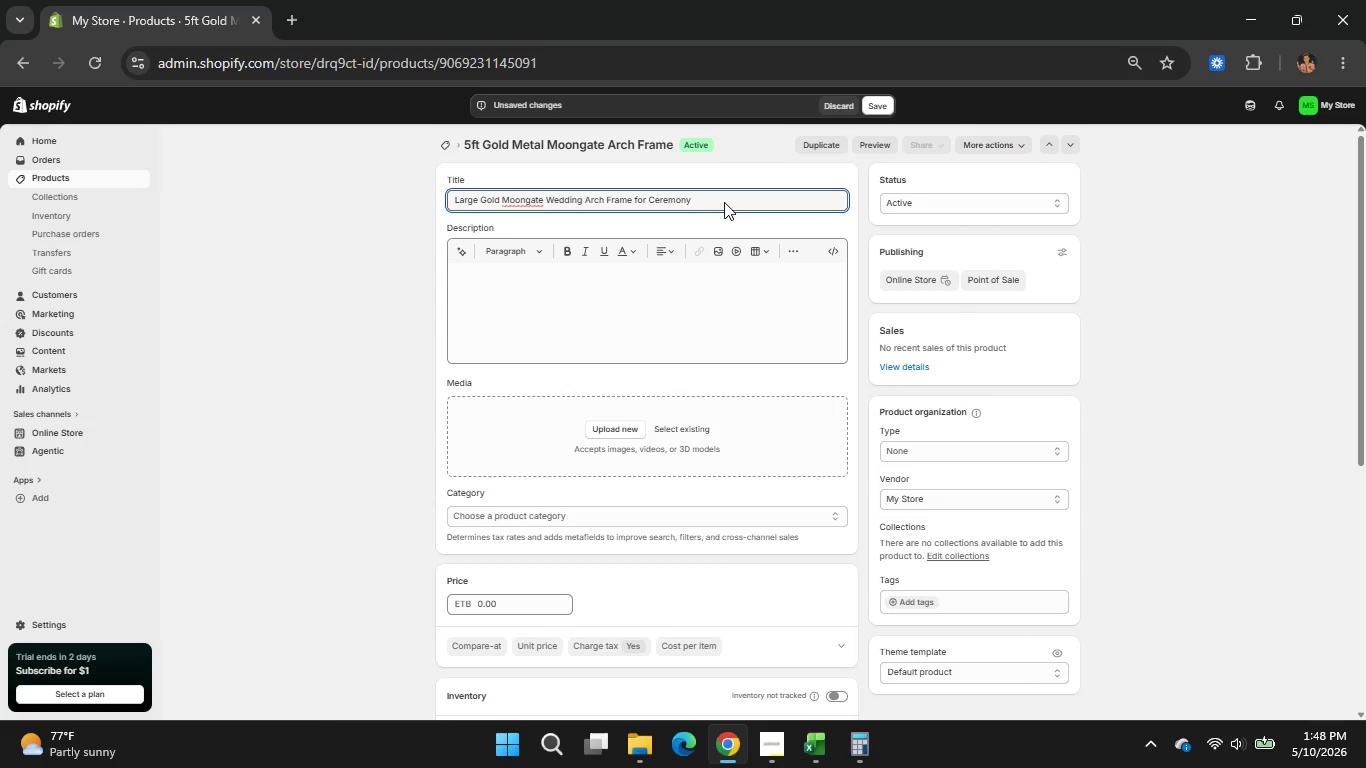 
key(Delete)
 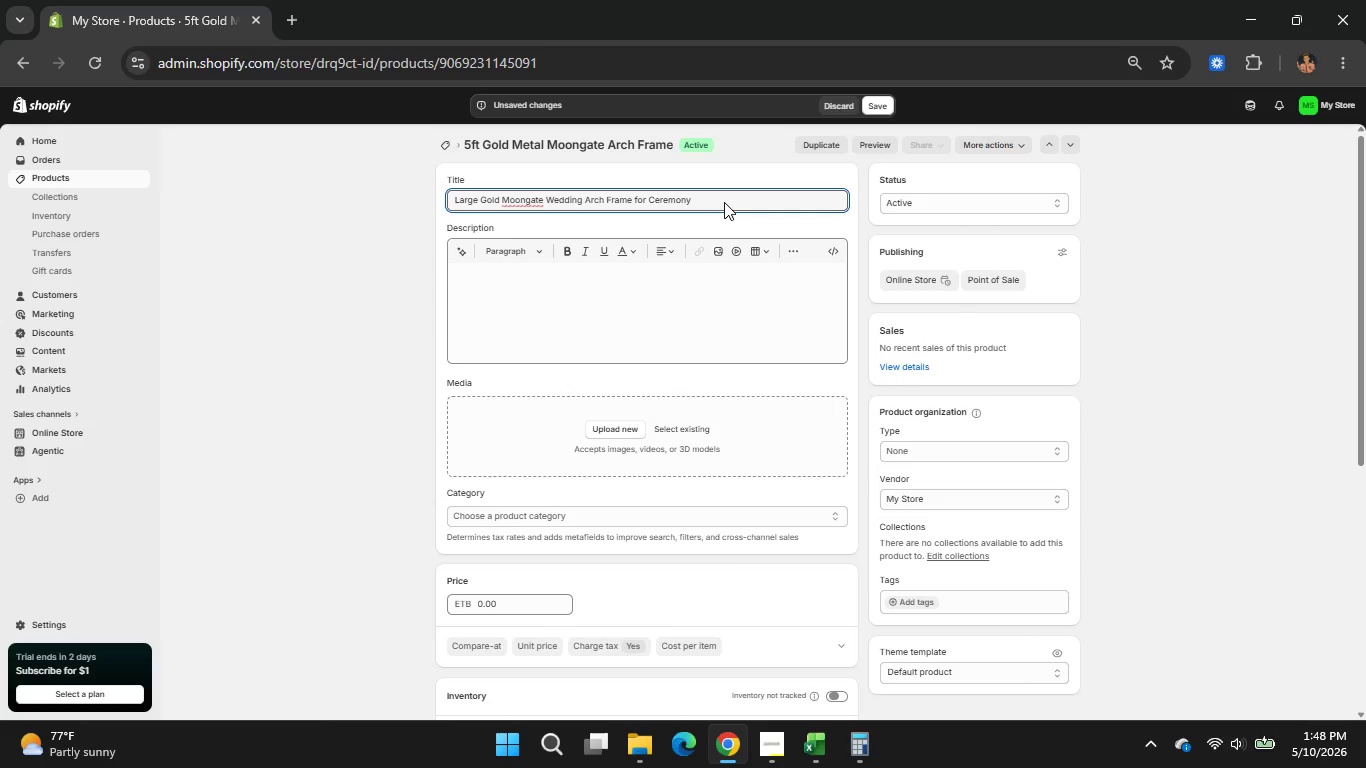 
key(Space)
 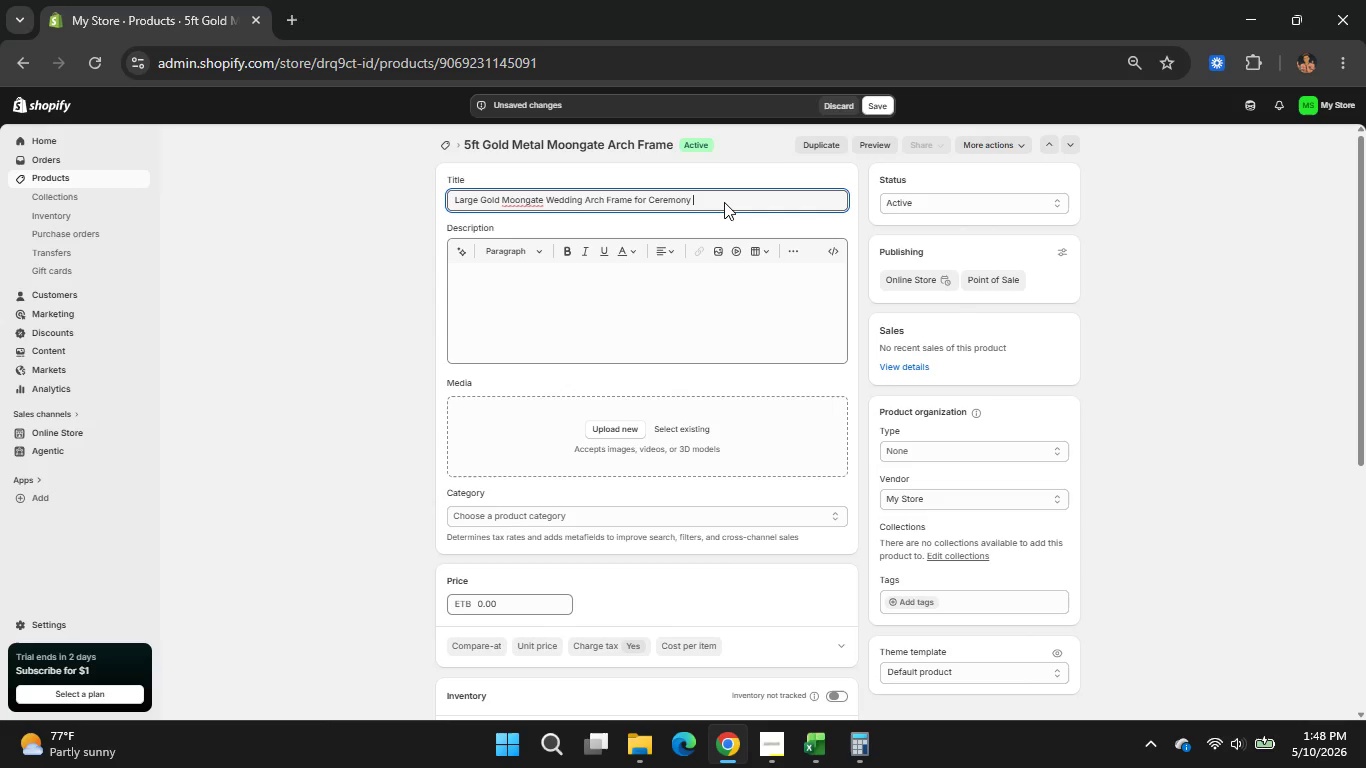 
type(Back)
 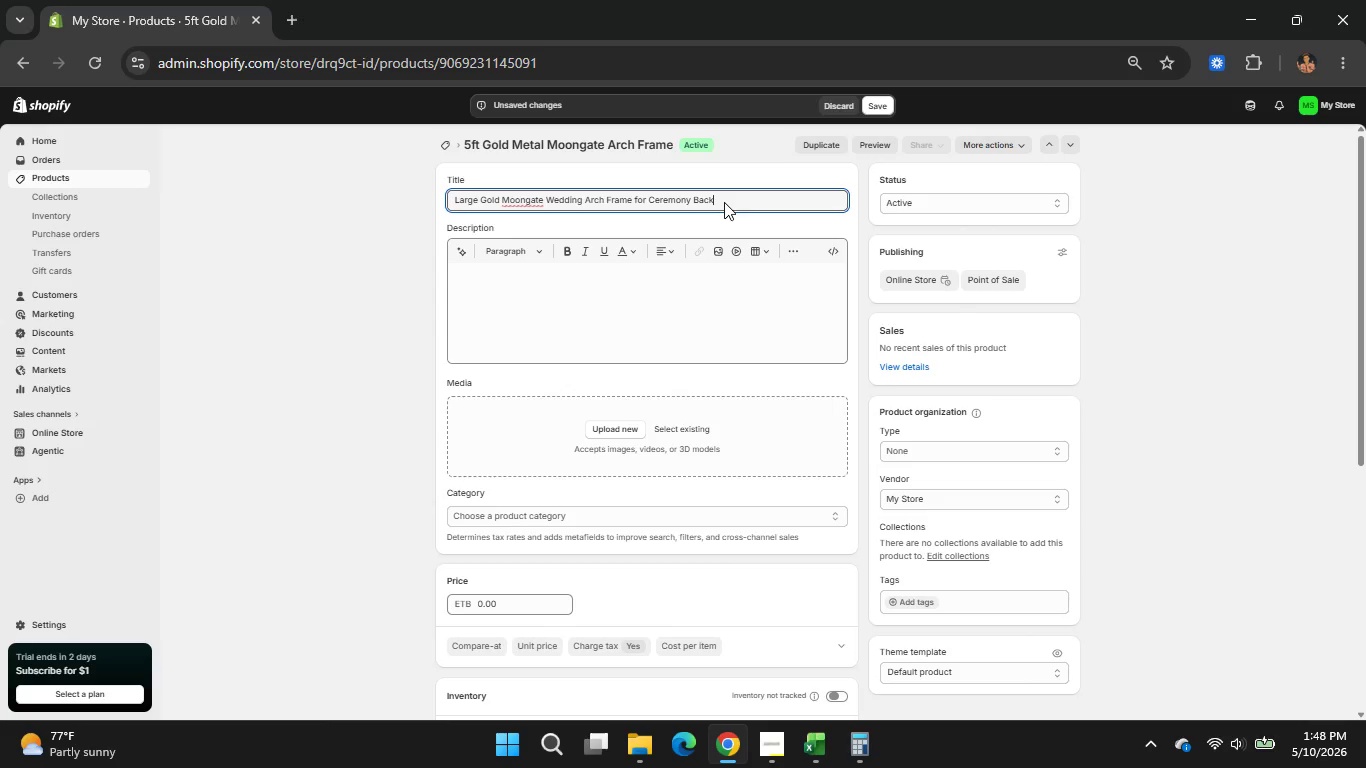 
type(drops)
 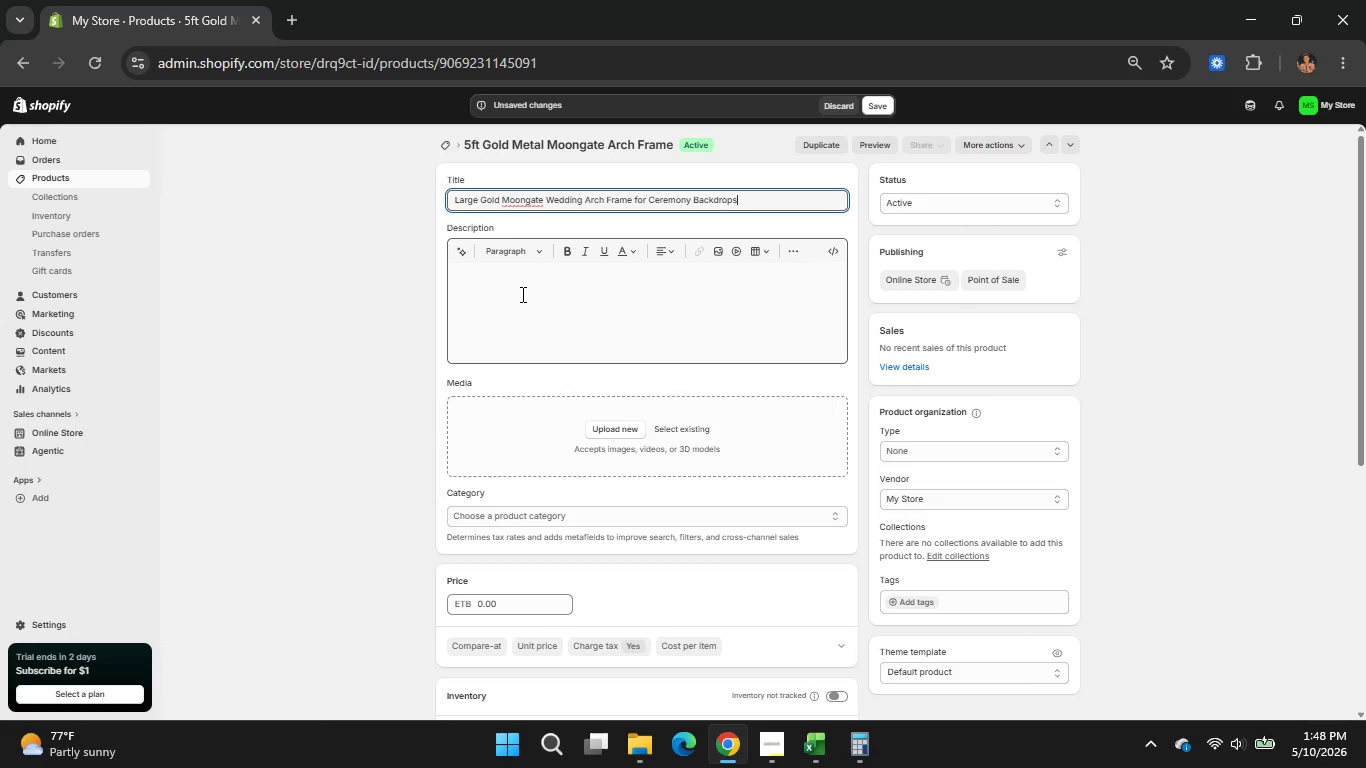 
left_click([521, 294])
 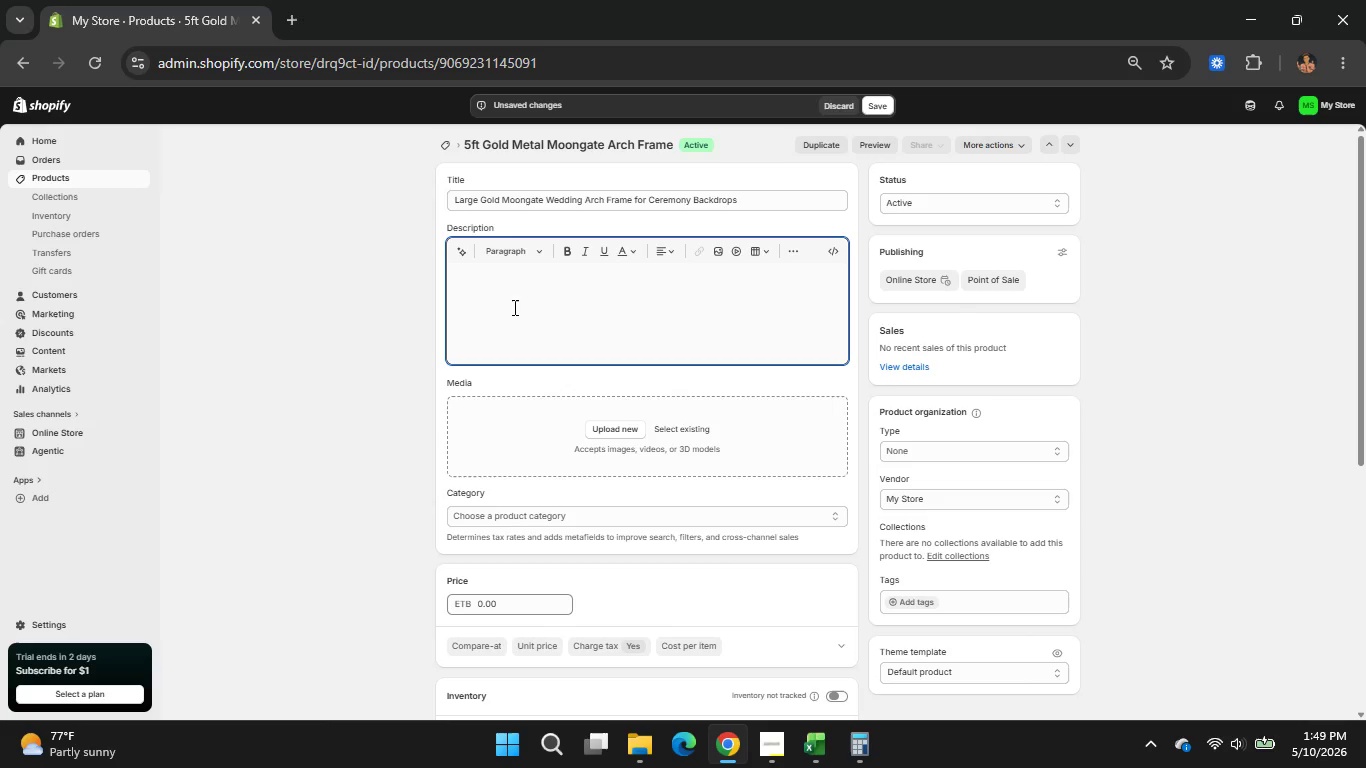 
wait(26.34)
 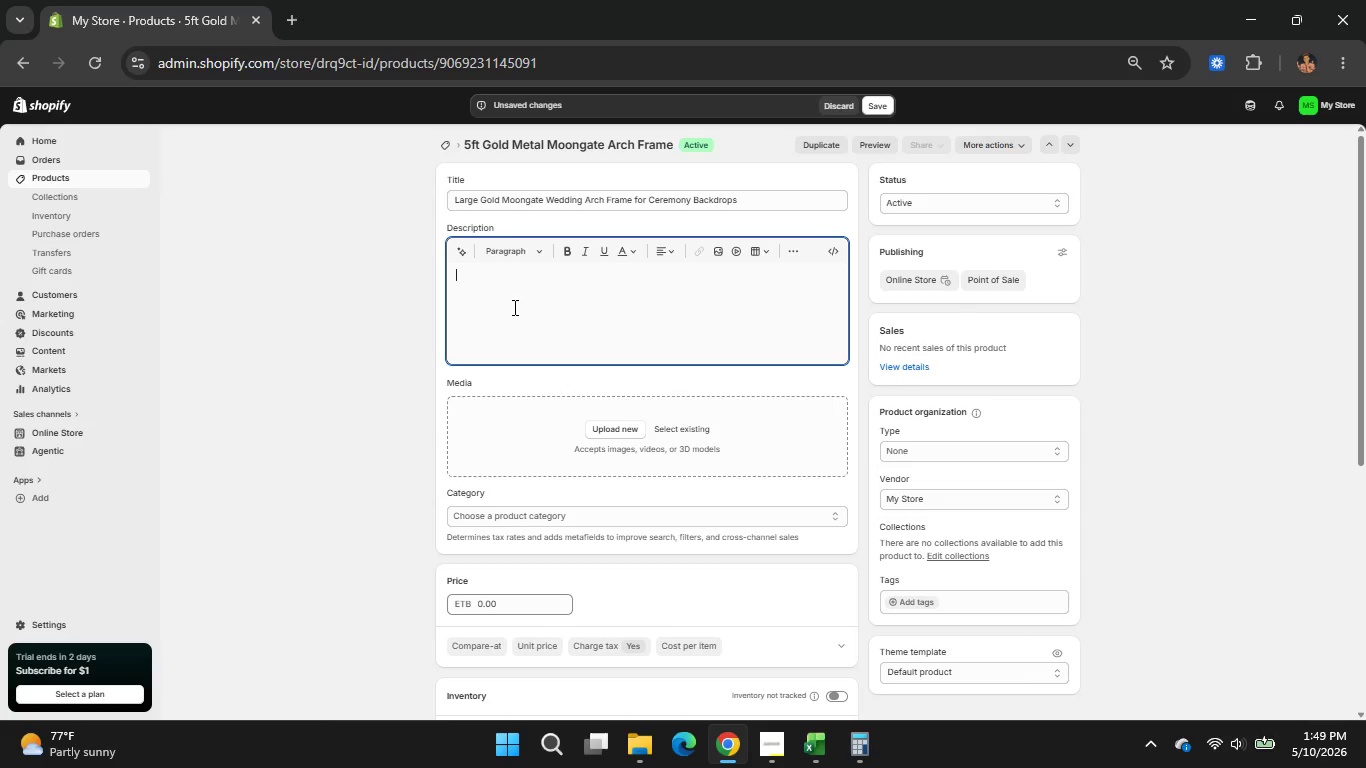 
type(Create a dramatic wedding ceremony backdrop )
 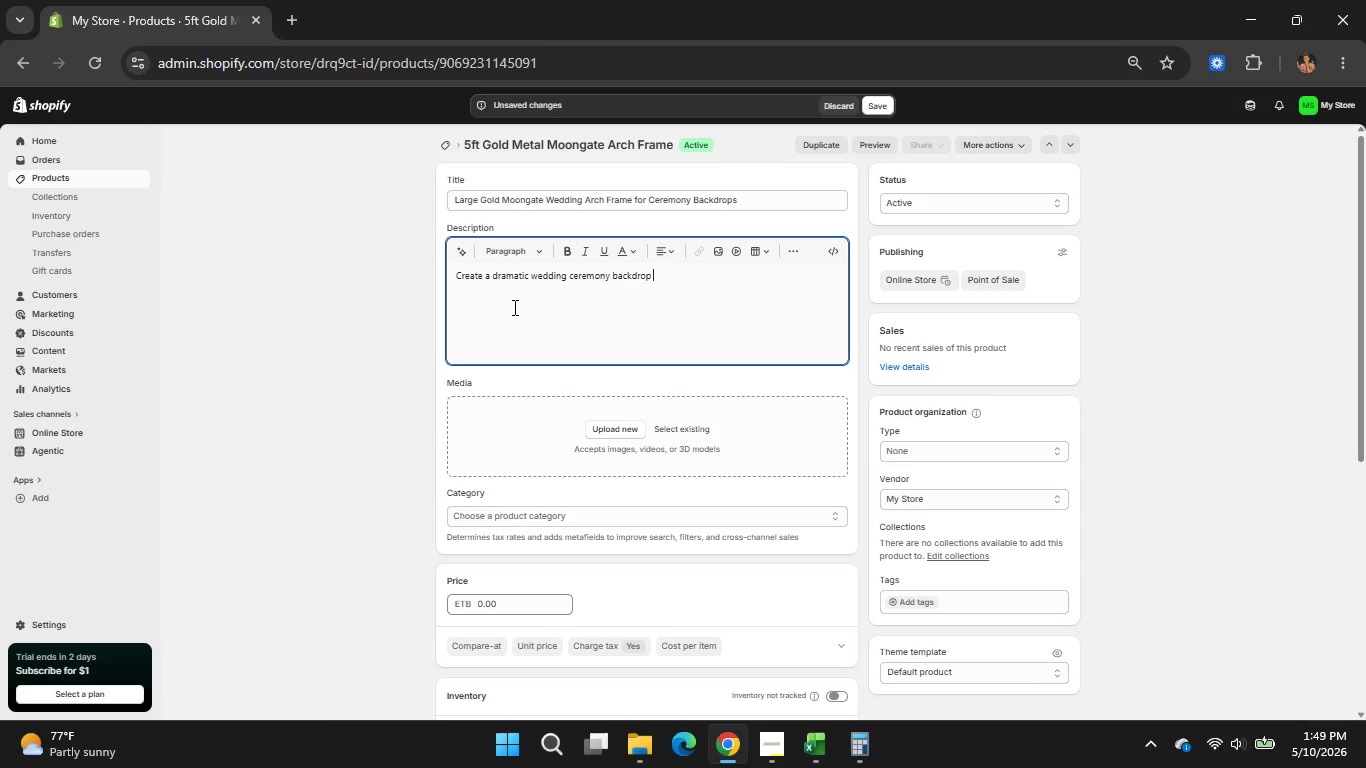 
wait(9.12)
 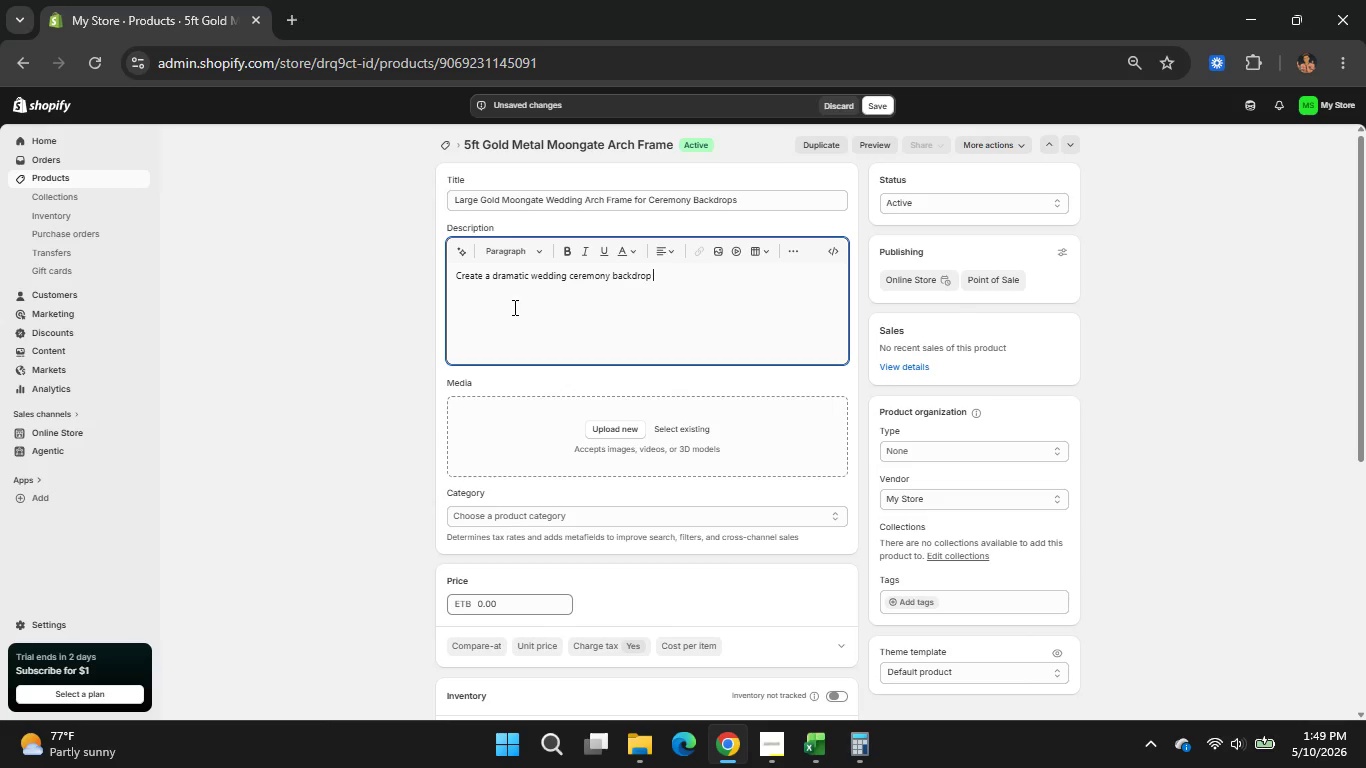 
type(with this detachable gold moongate )
 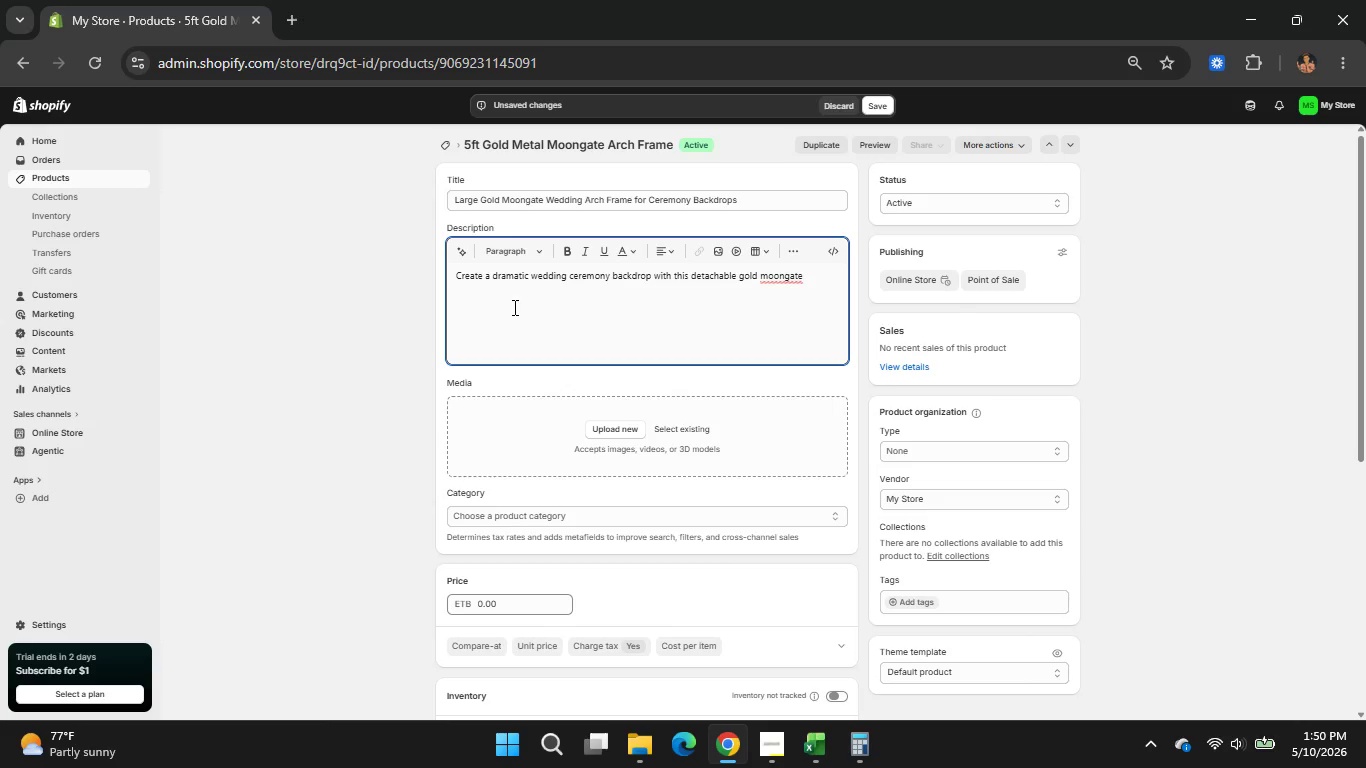 
type(arch perfect )
 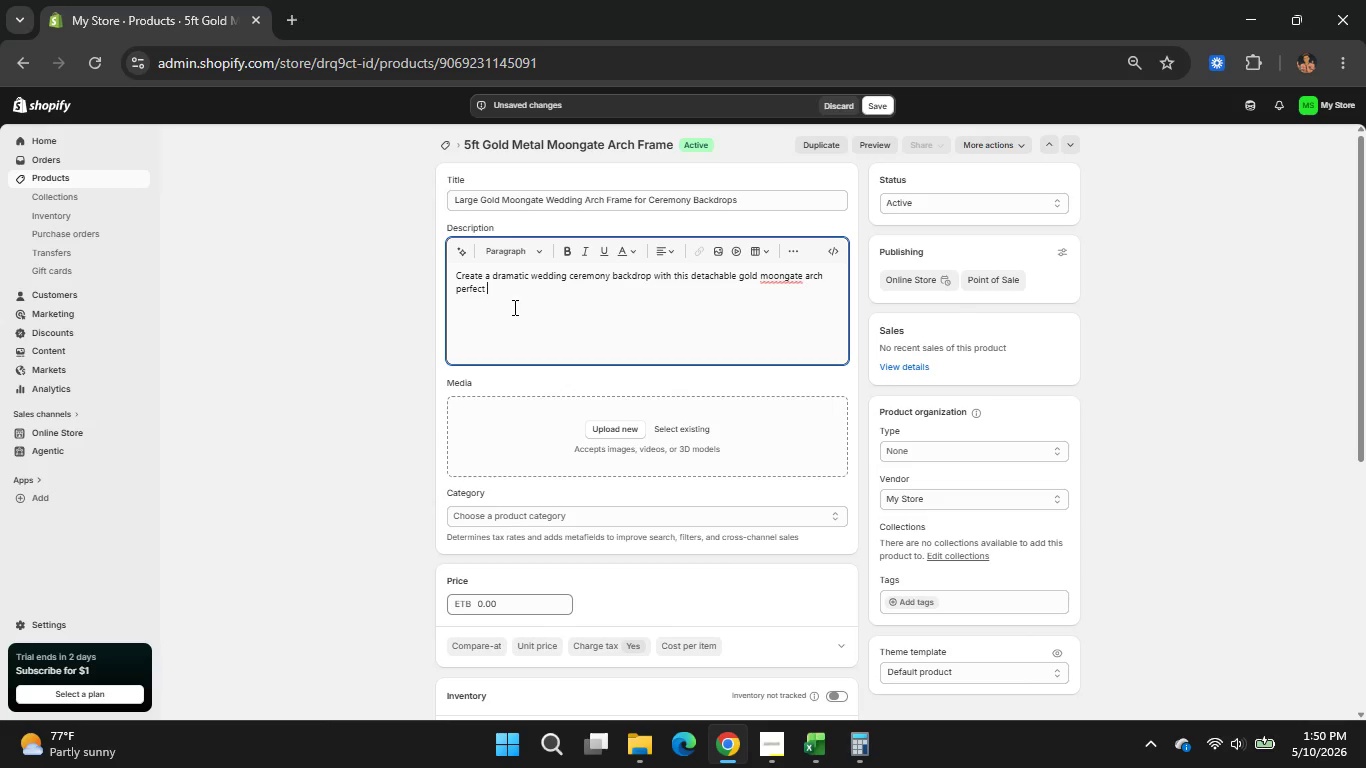 
type(for floral installation )
 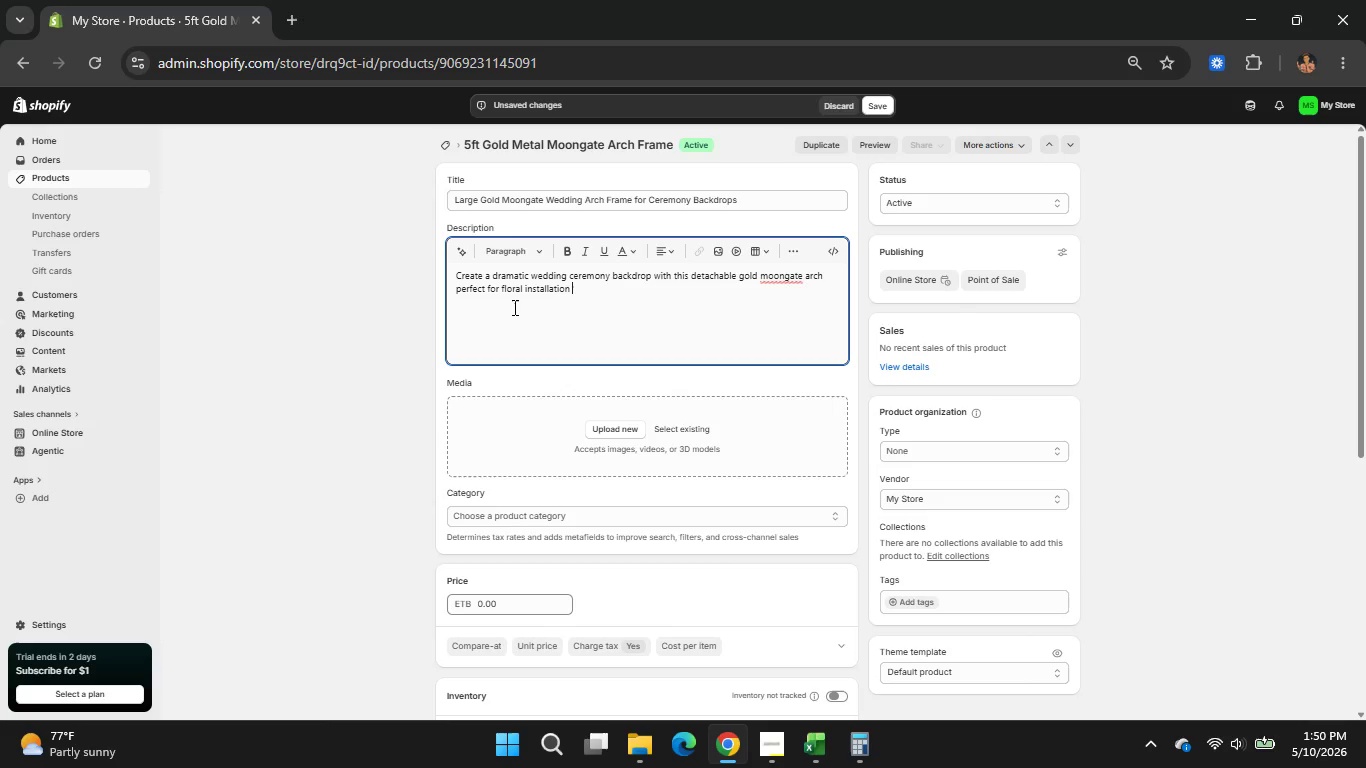 
wait(5.48)
 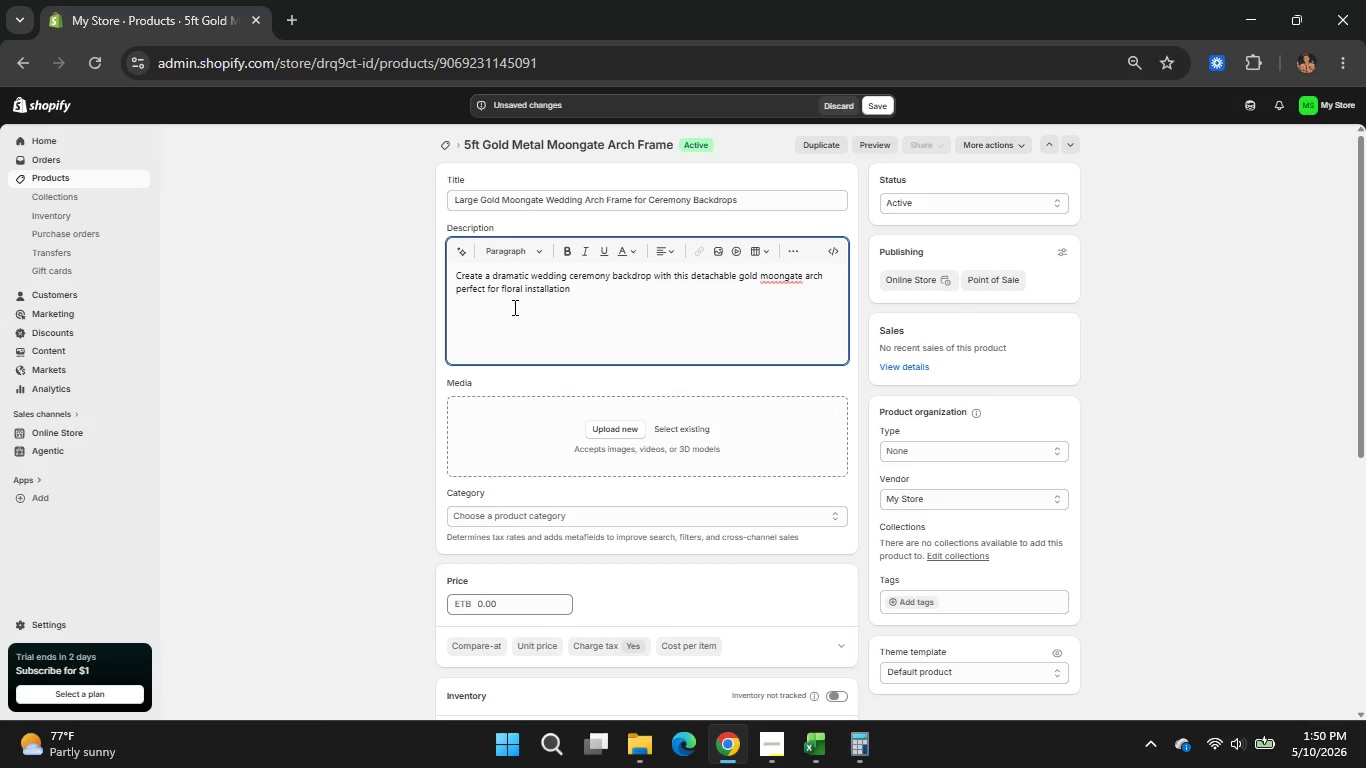 
key(Backspace)
 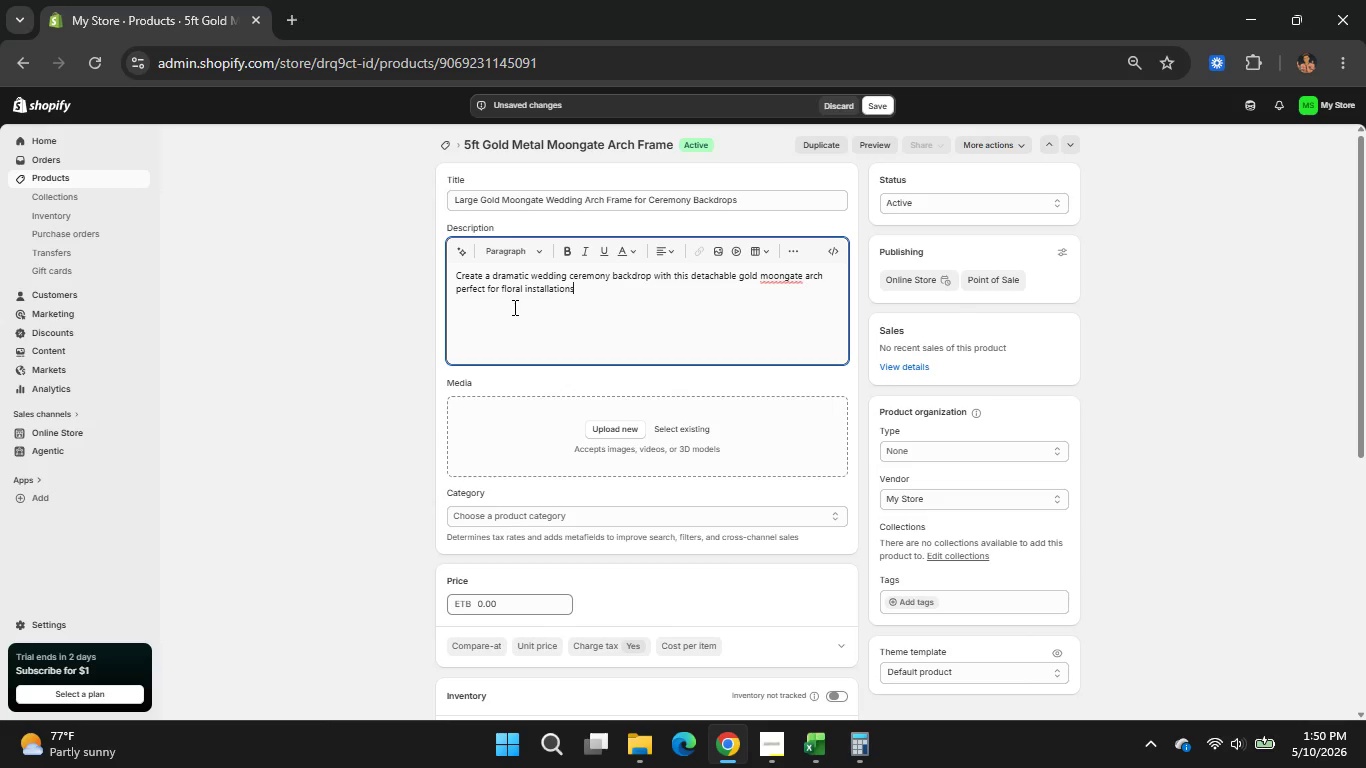 
key(S)
 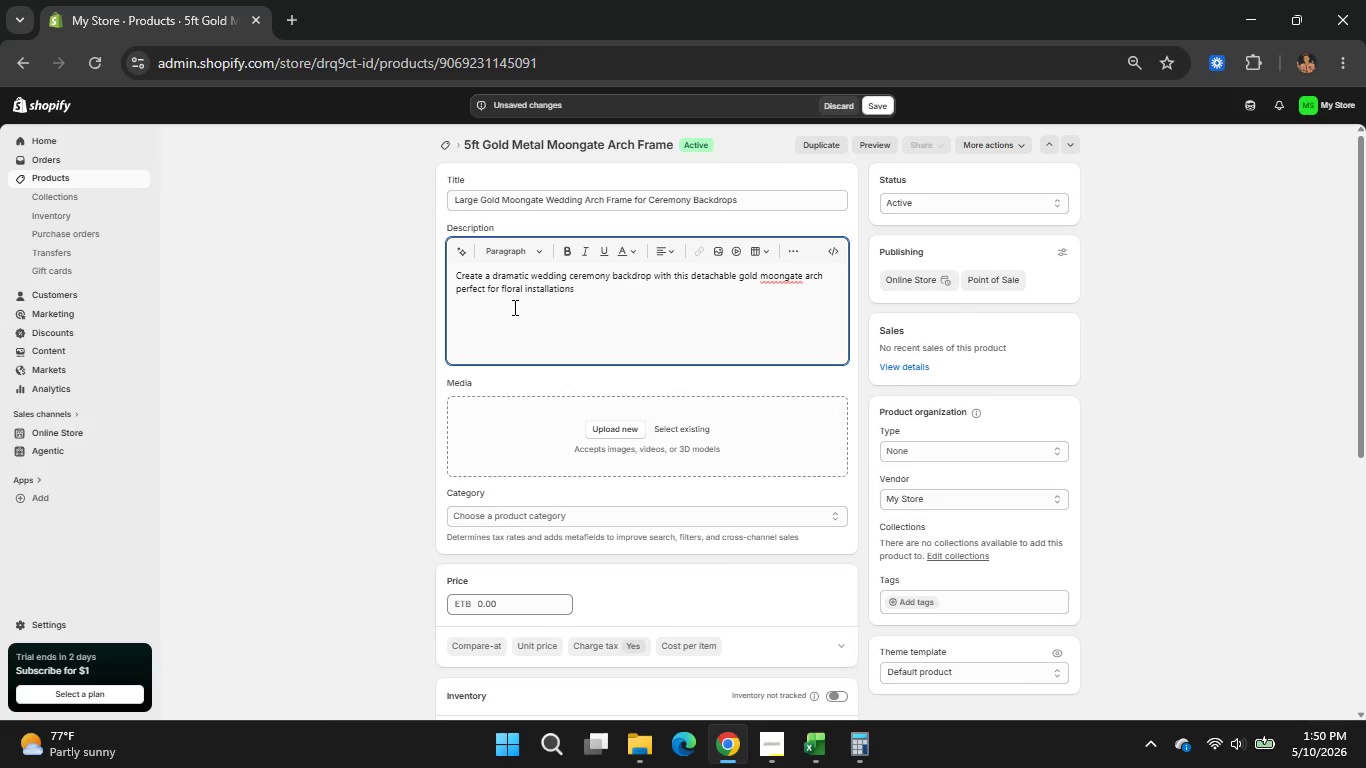 
type( and photography)
 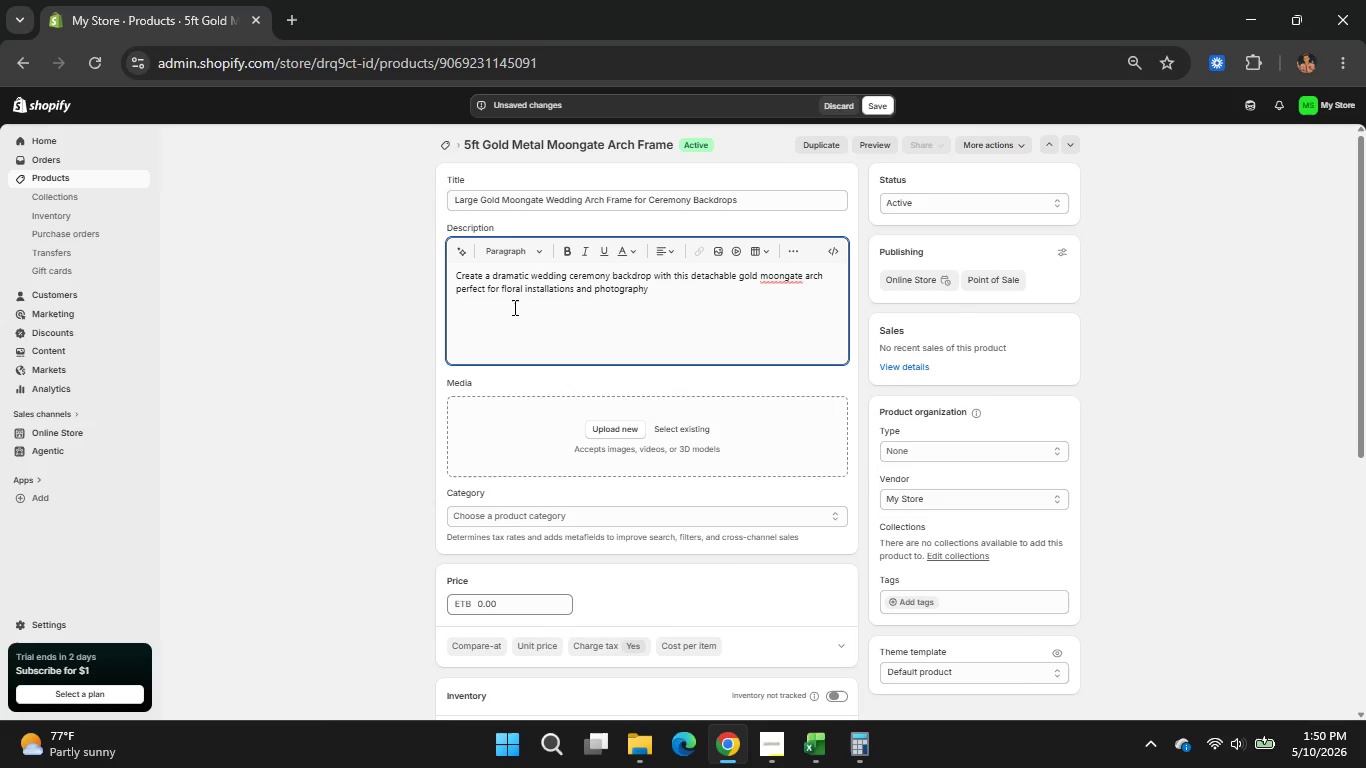 
wait(5.94)
 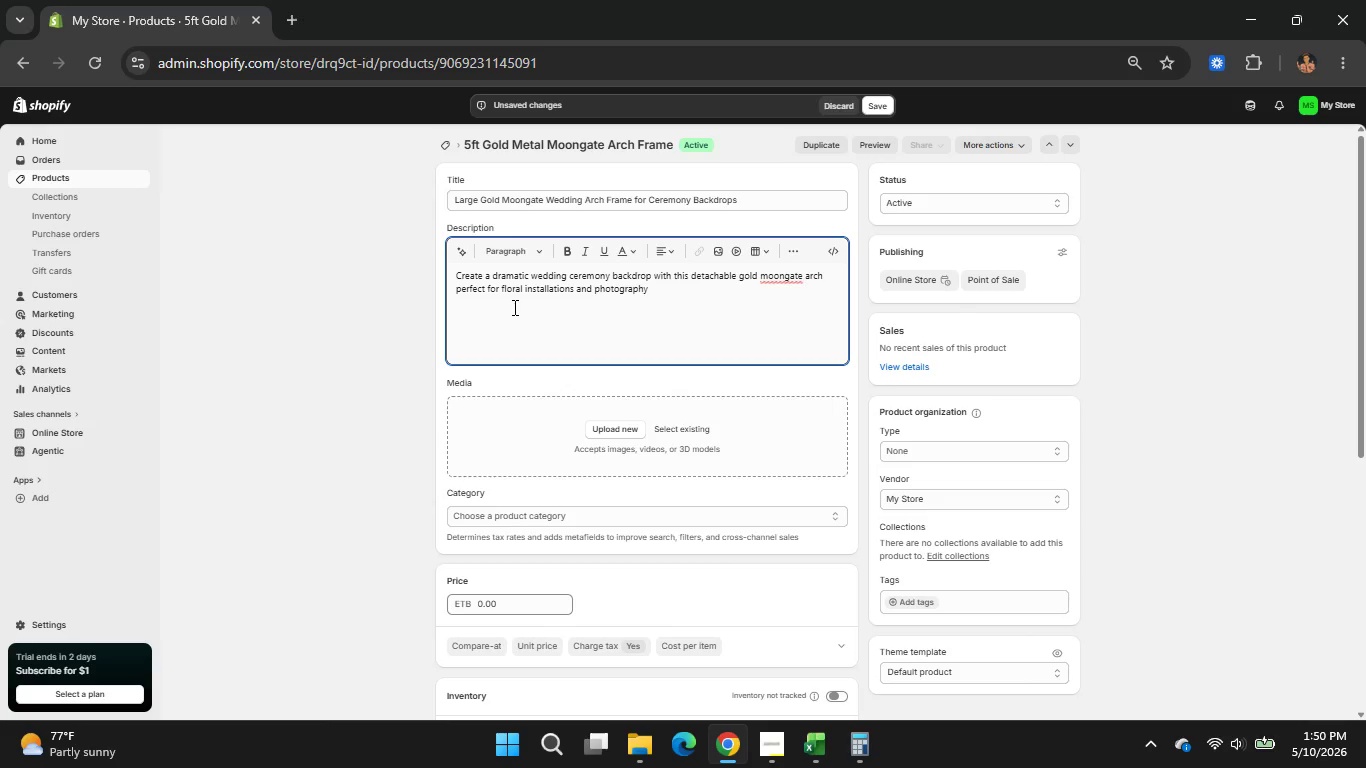 
key(Period)
 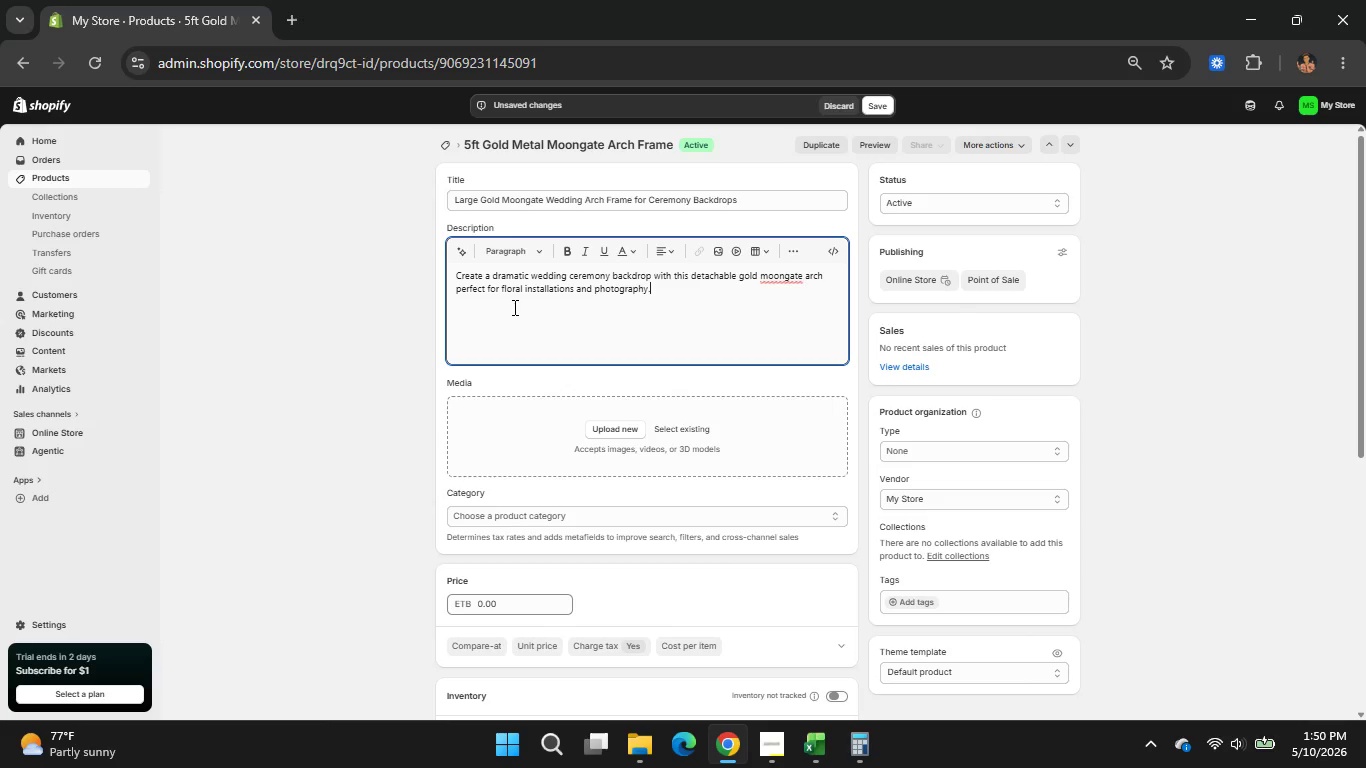 
key(Enter)
 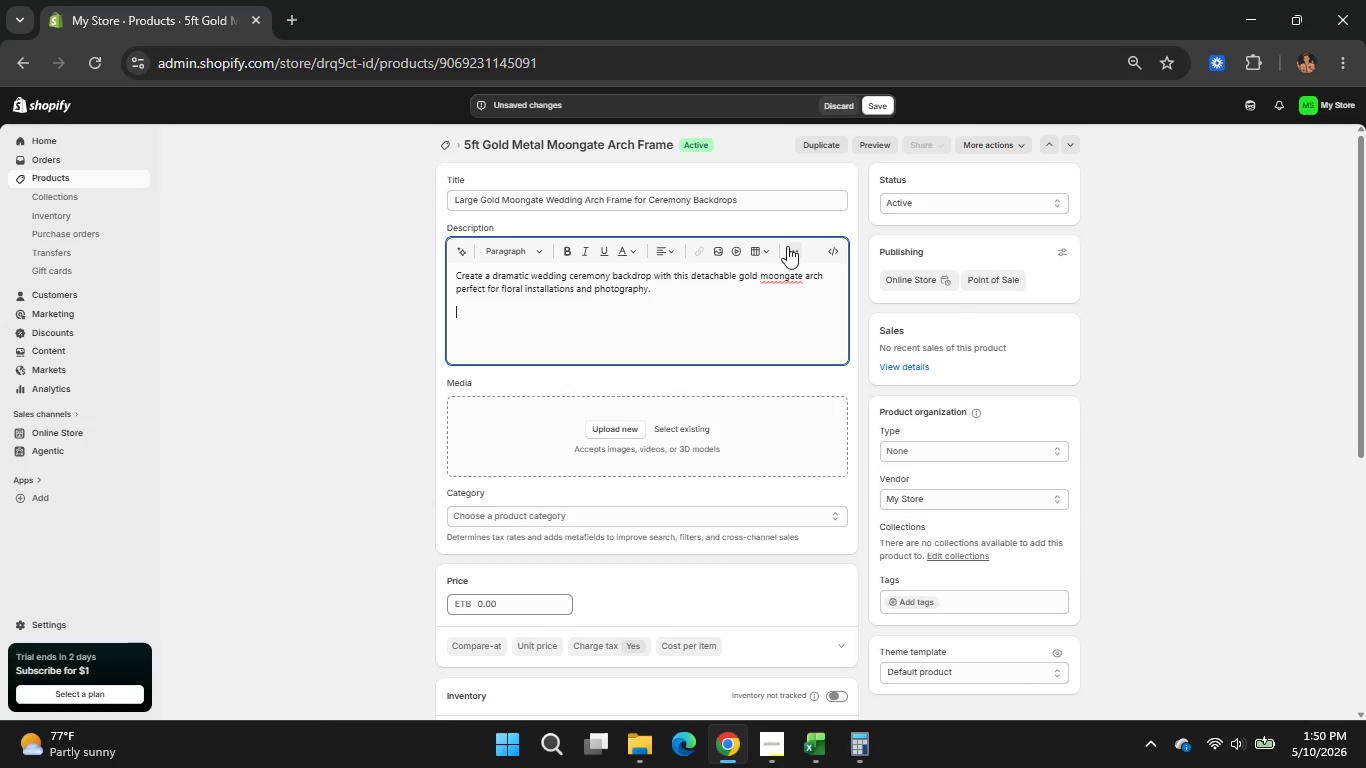 
left_click([789, 254])
 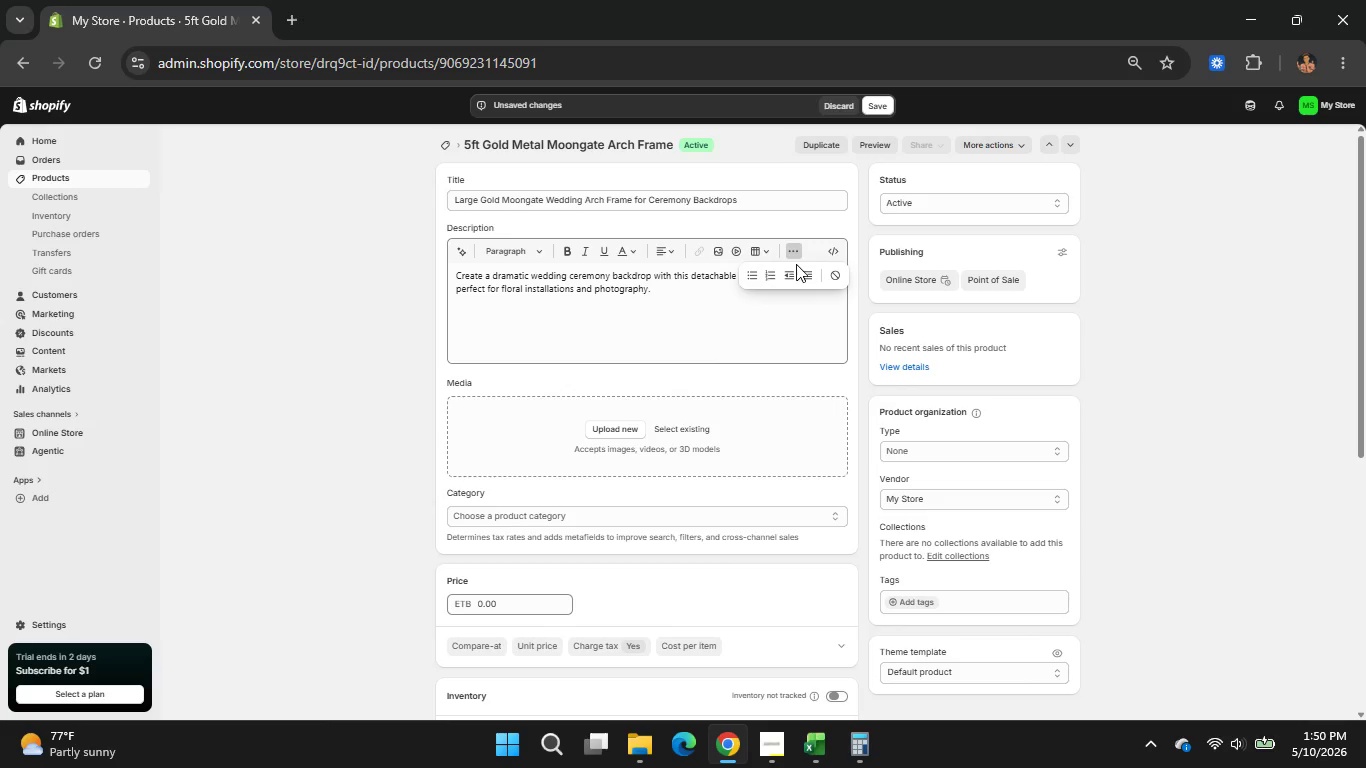 
left_click([753, 277])
 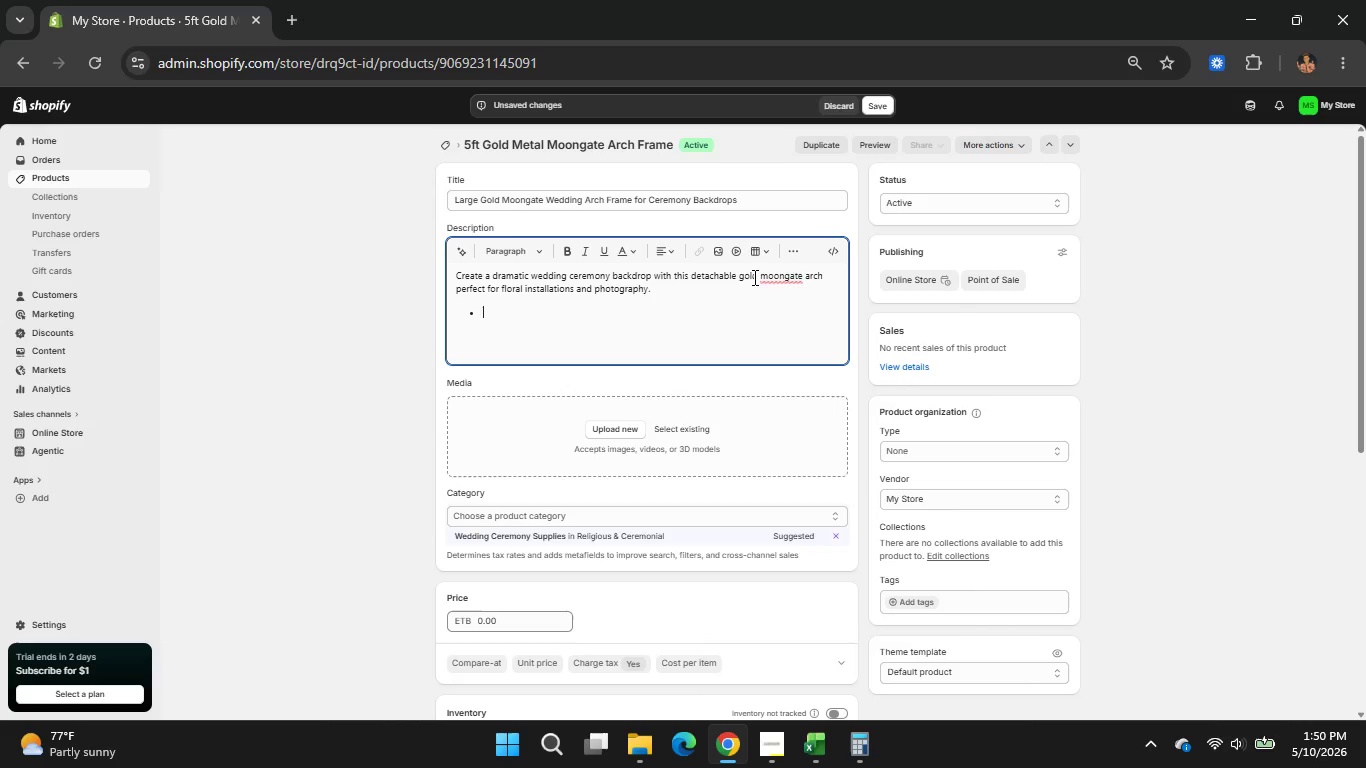 
wait(5.34)
 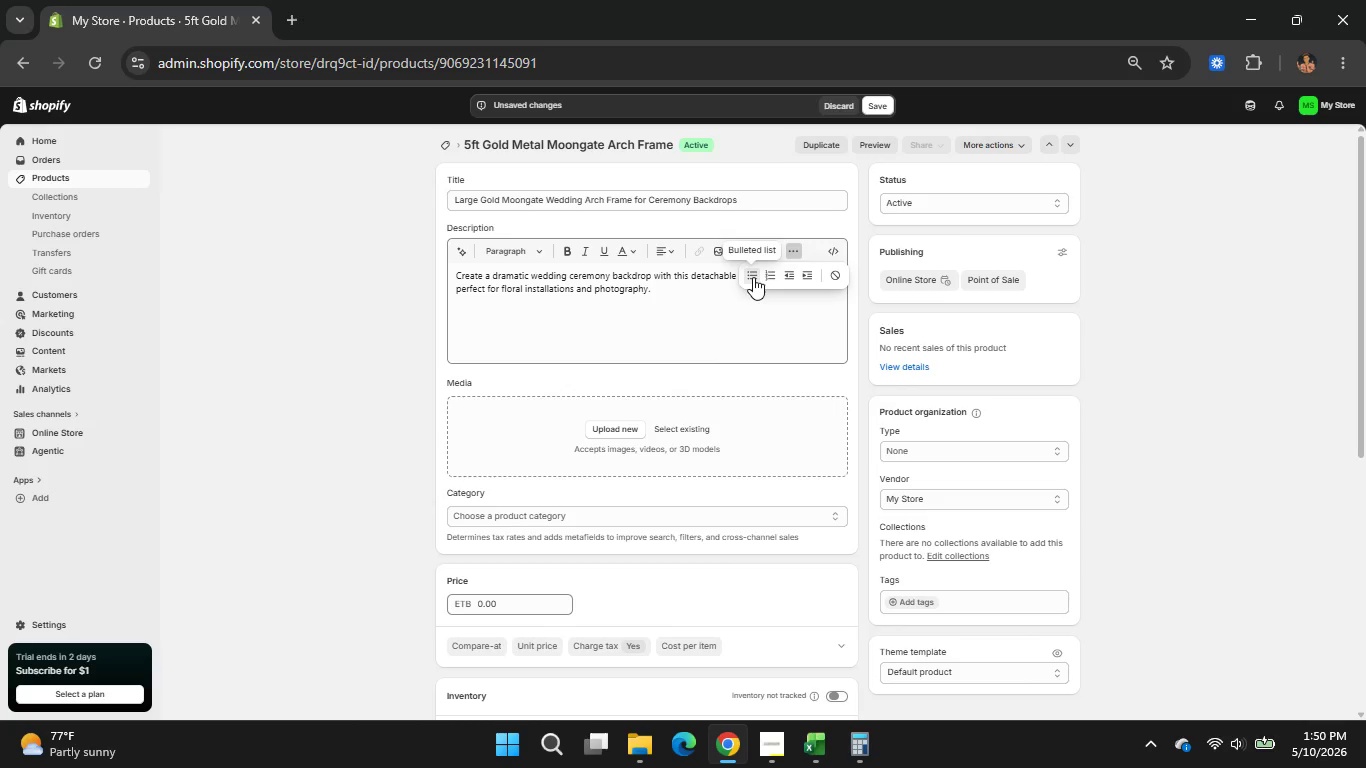 
type(Large Circular)
 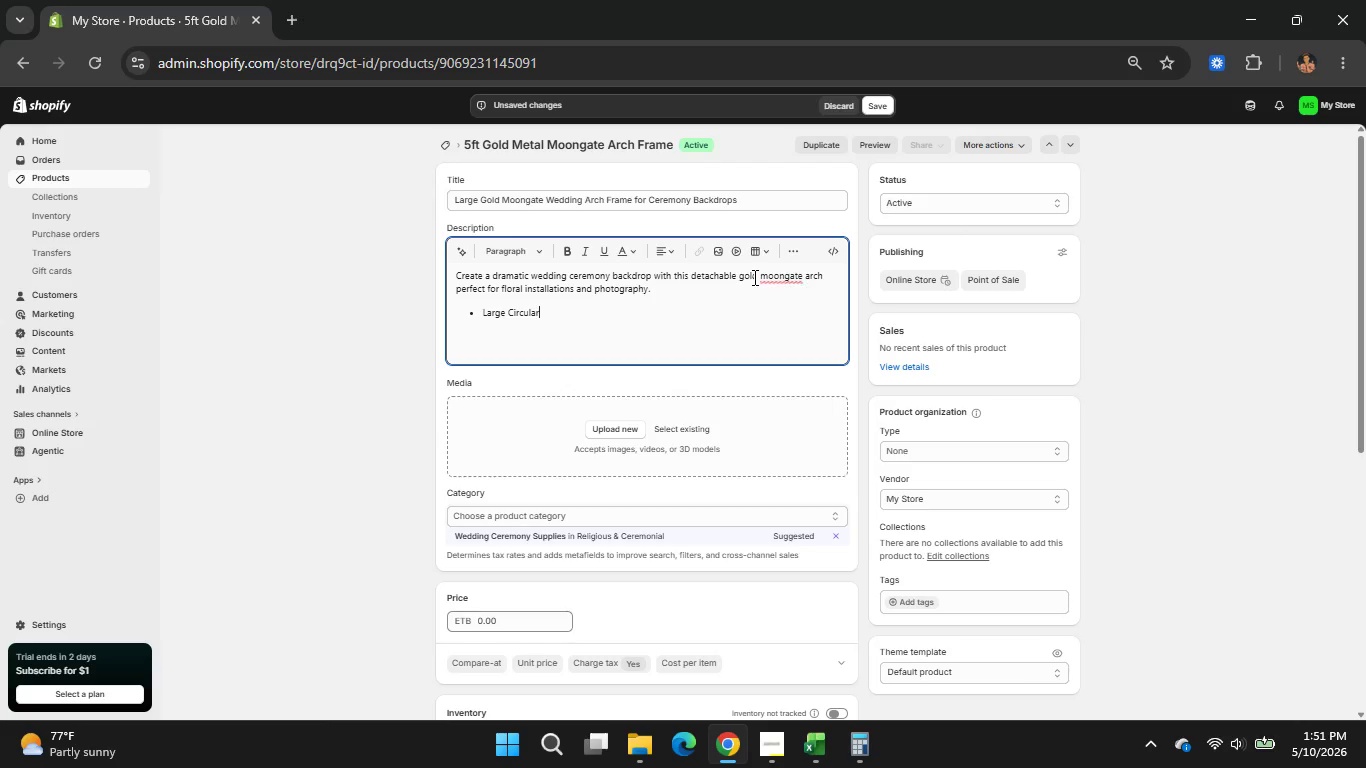 
wait(5.03)
 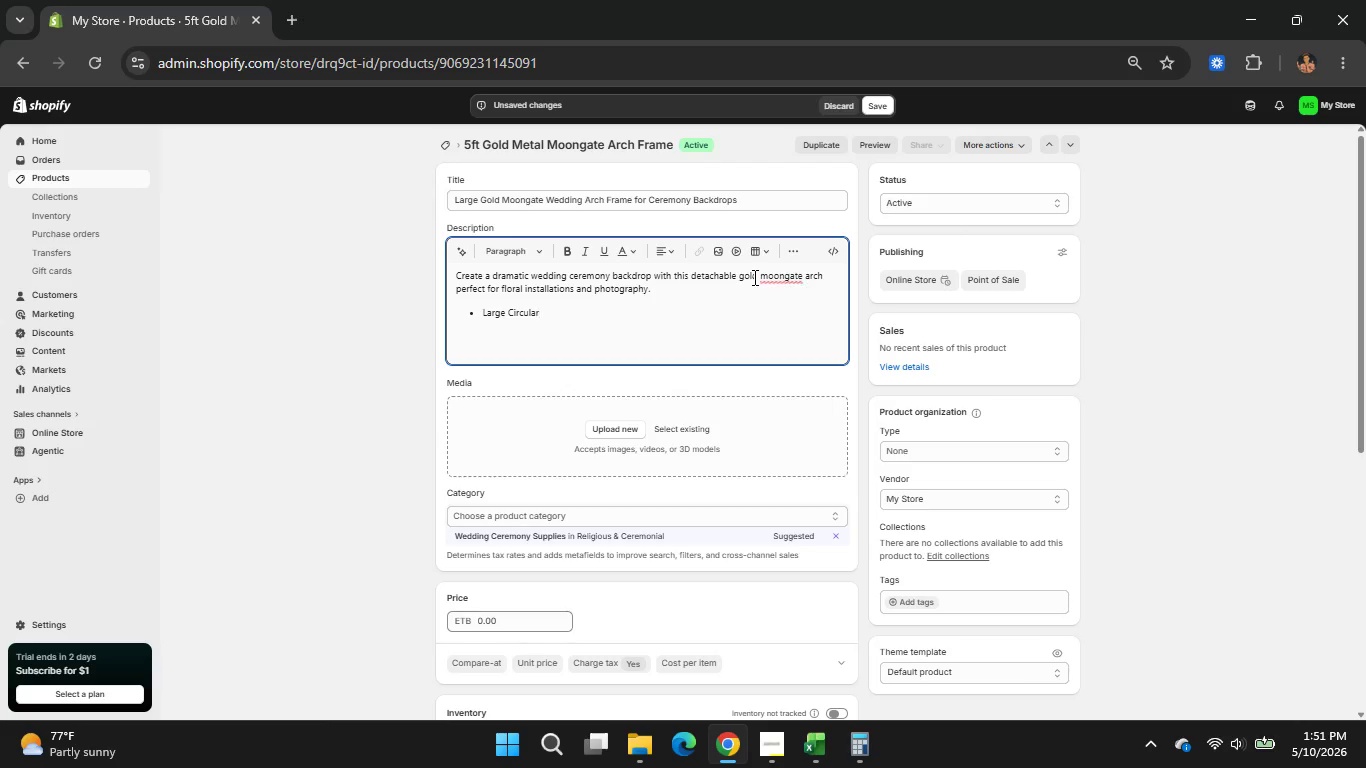 
type(arch )
 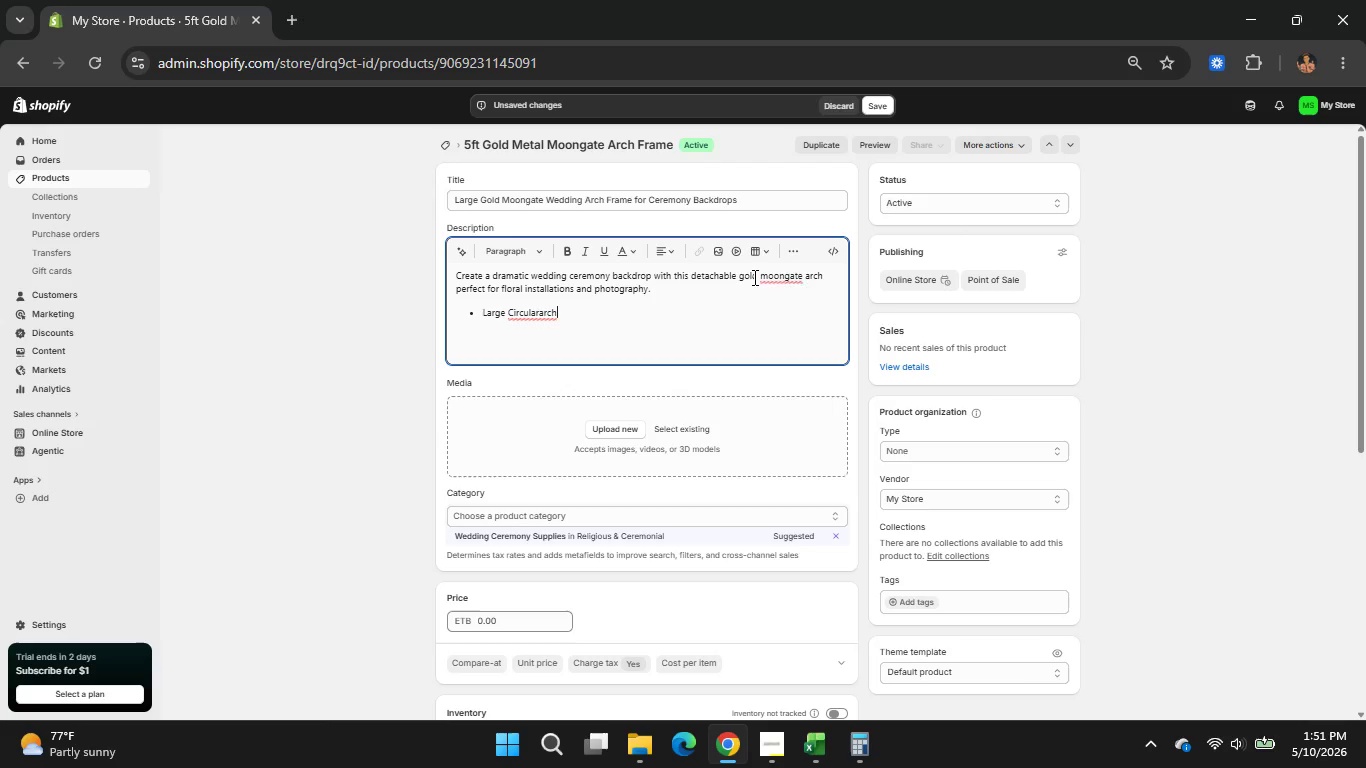 
hold_key(key=ArrowLeft, duration=0.81)
 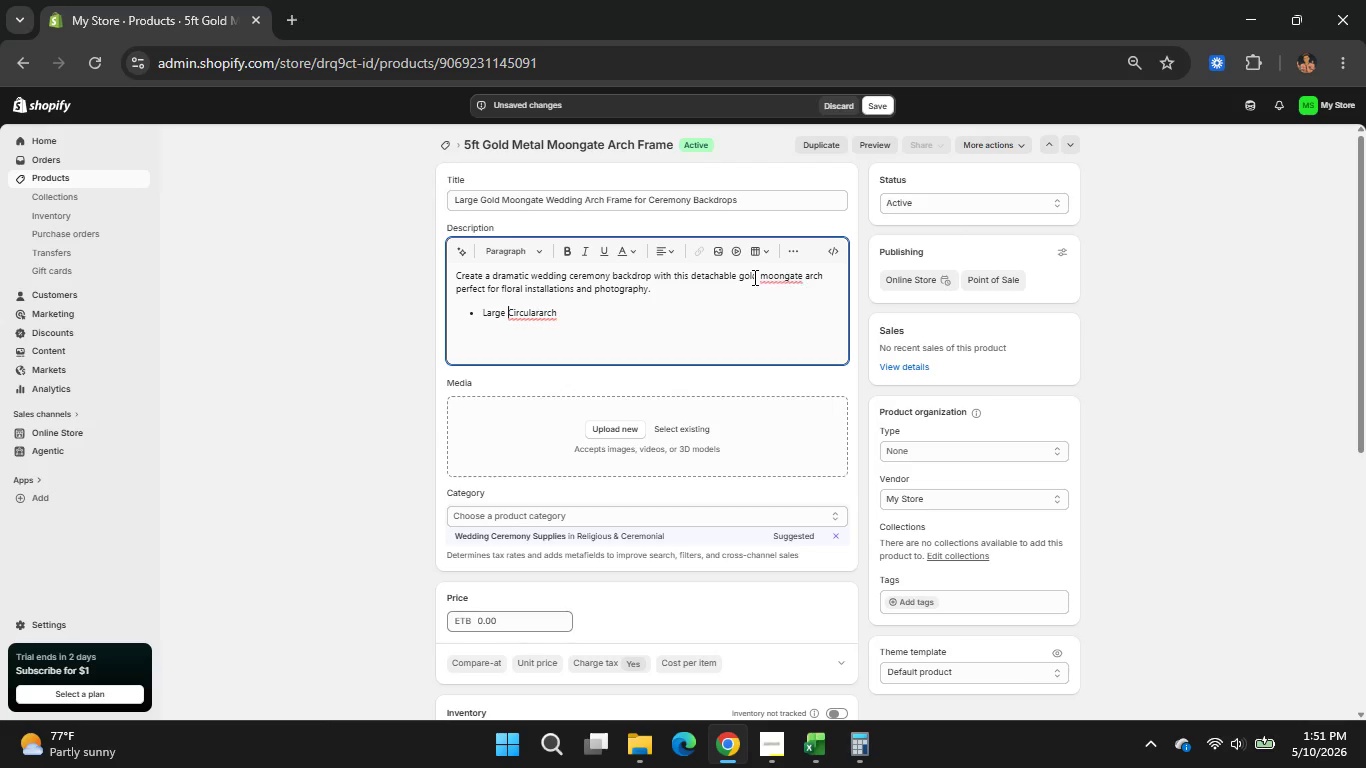 
key(ArrowLeft)
 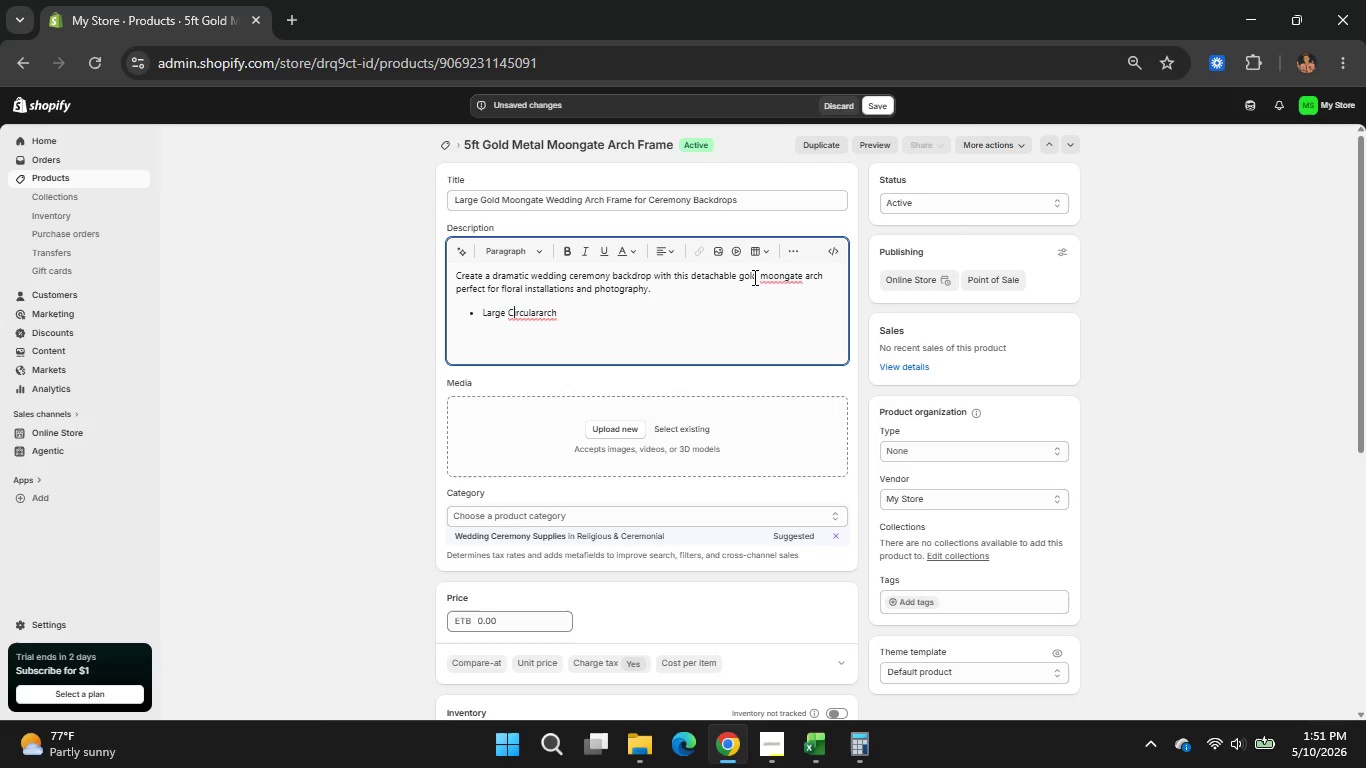 
key(ArrowRight)
 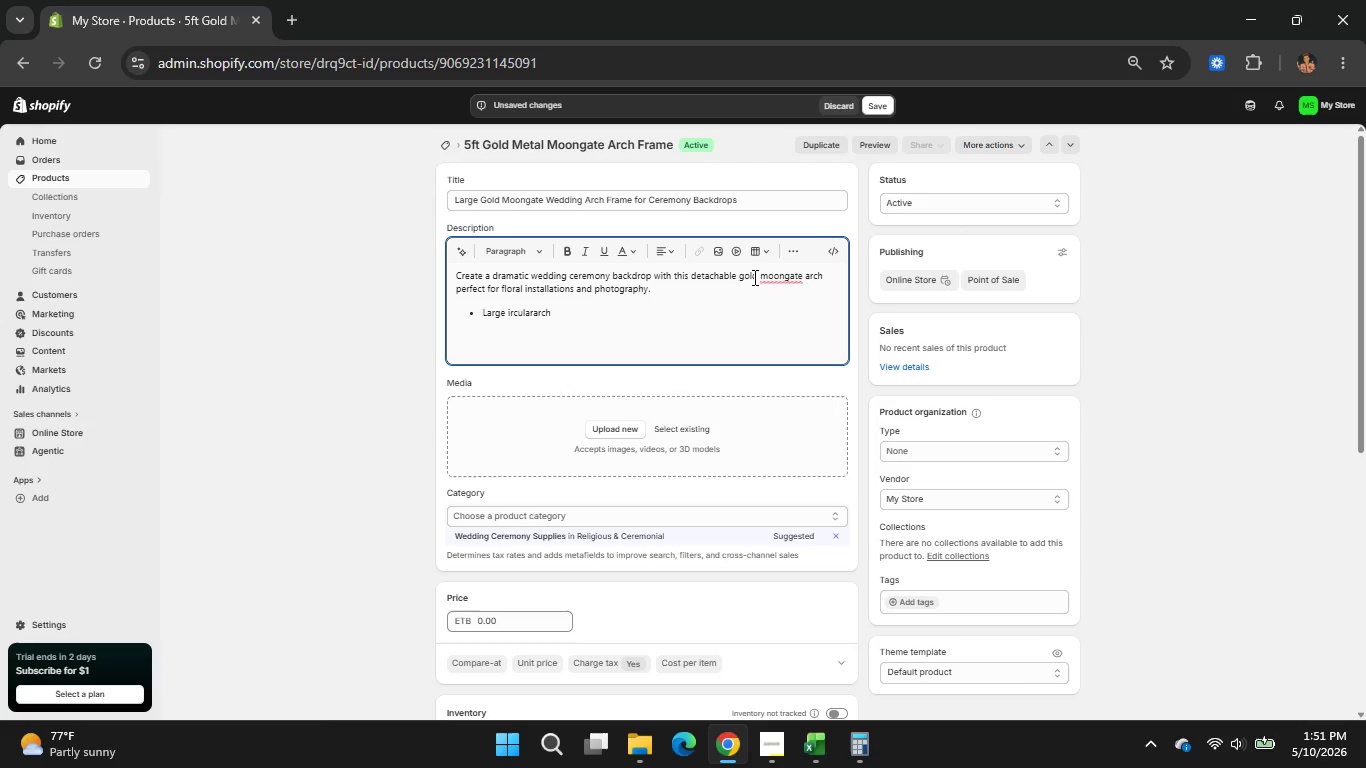 
key(Backspace)
 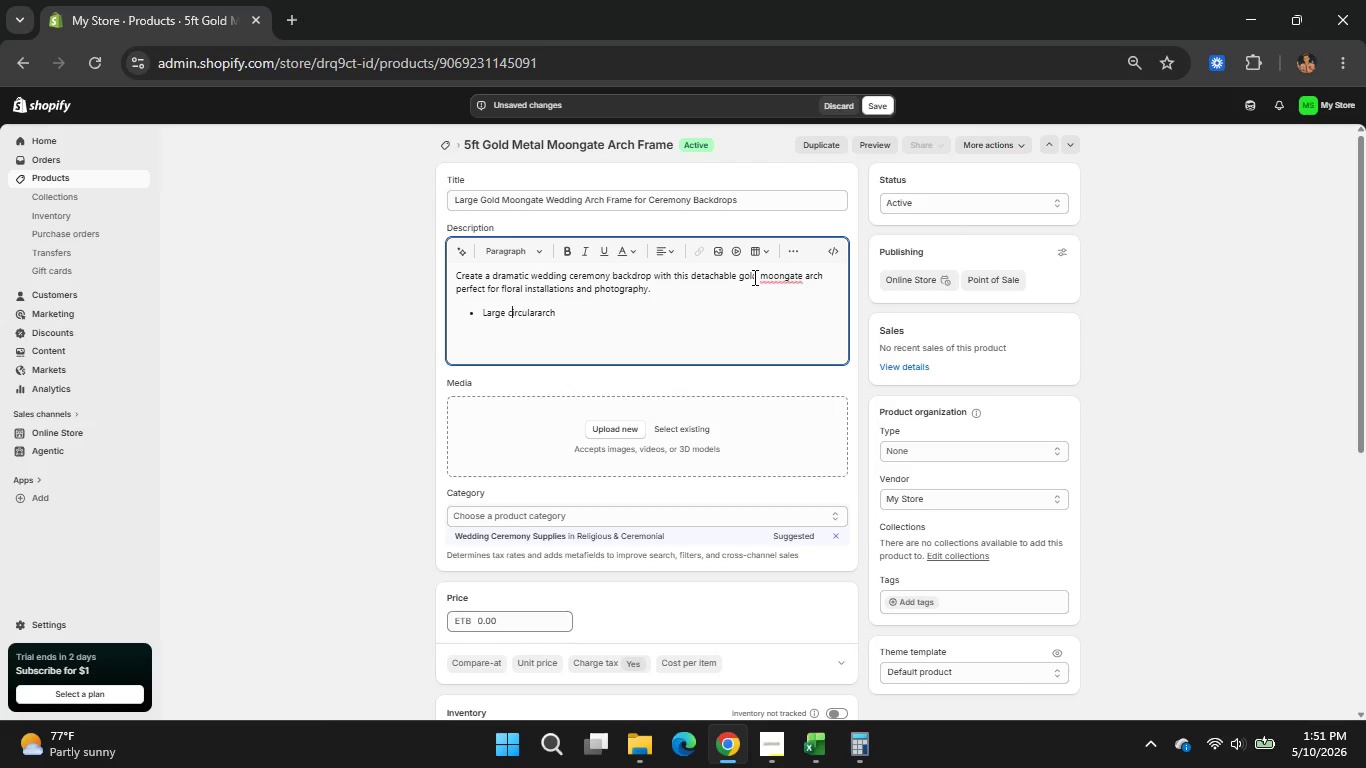 
key(C)
 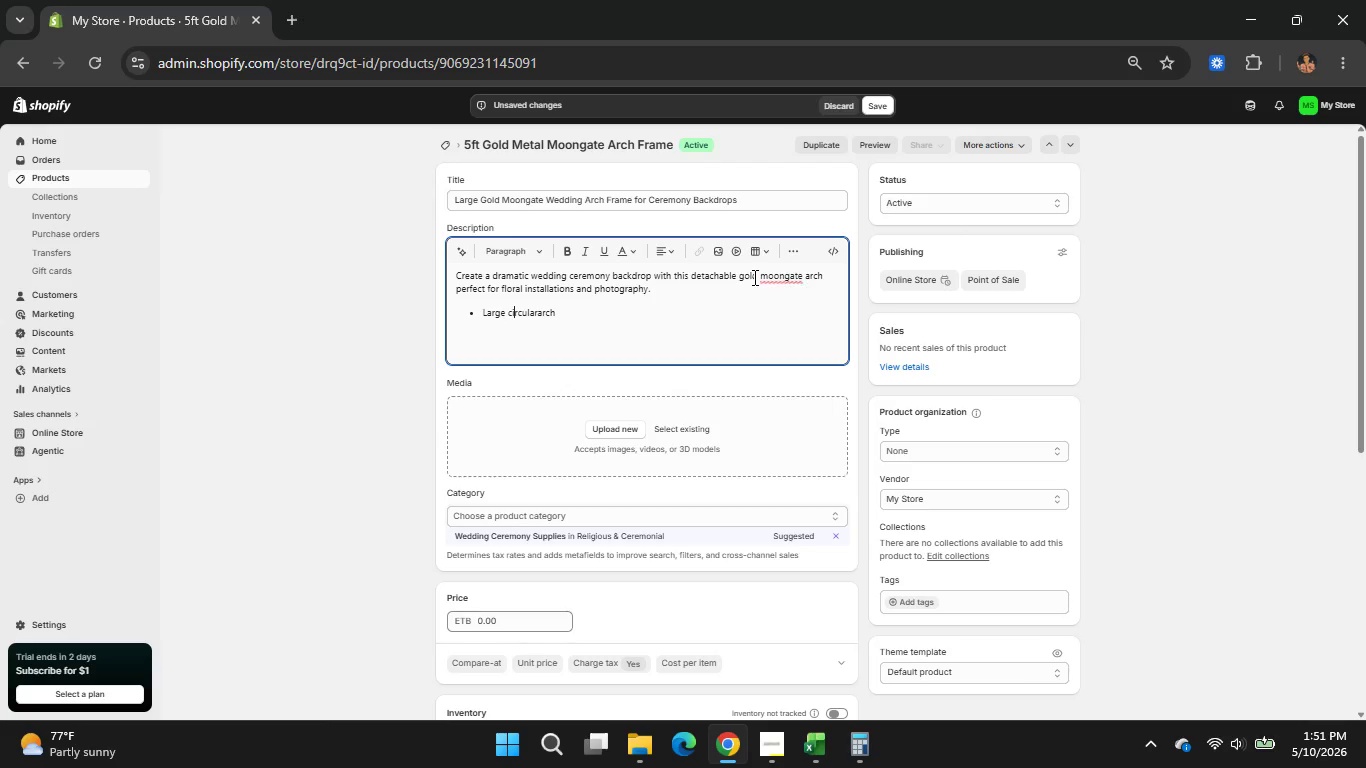 
hold_key(key=ArrowRight, duration=0.61)
 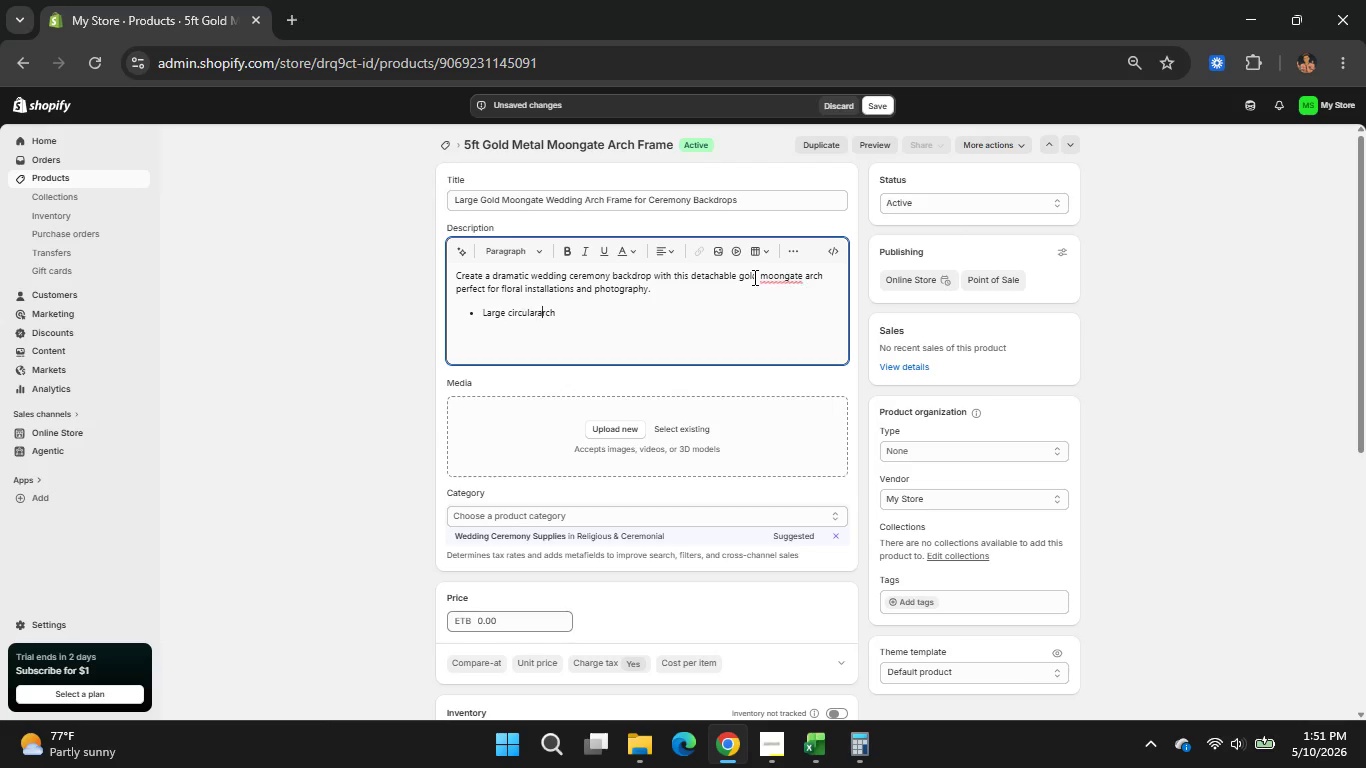 
key(ArrowRight)
 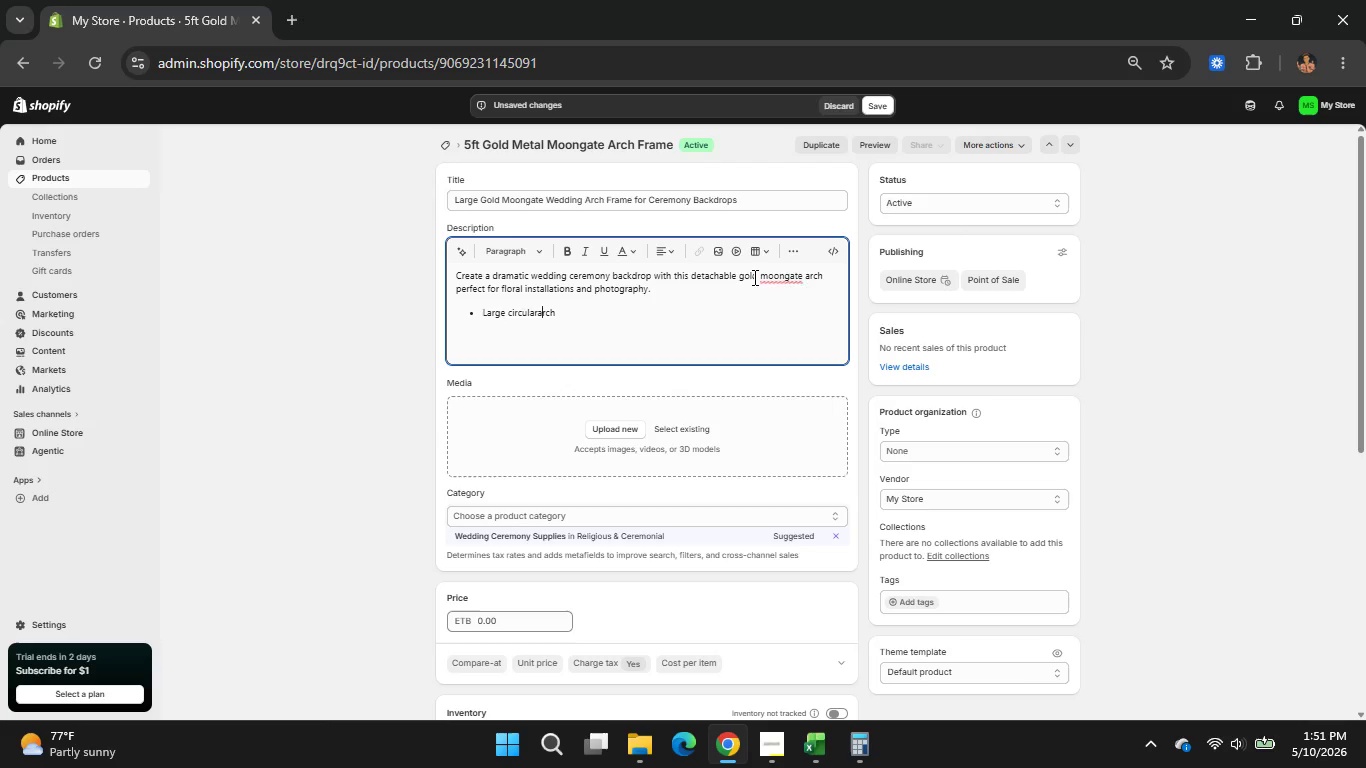 
key(ArrowRight)
 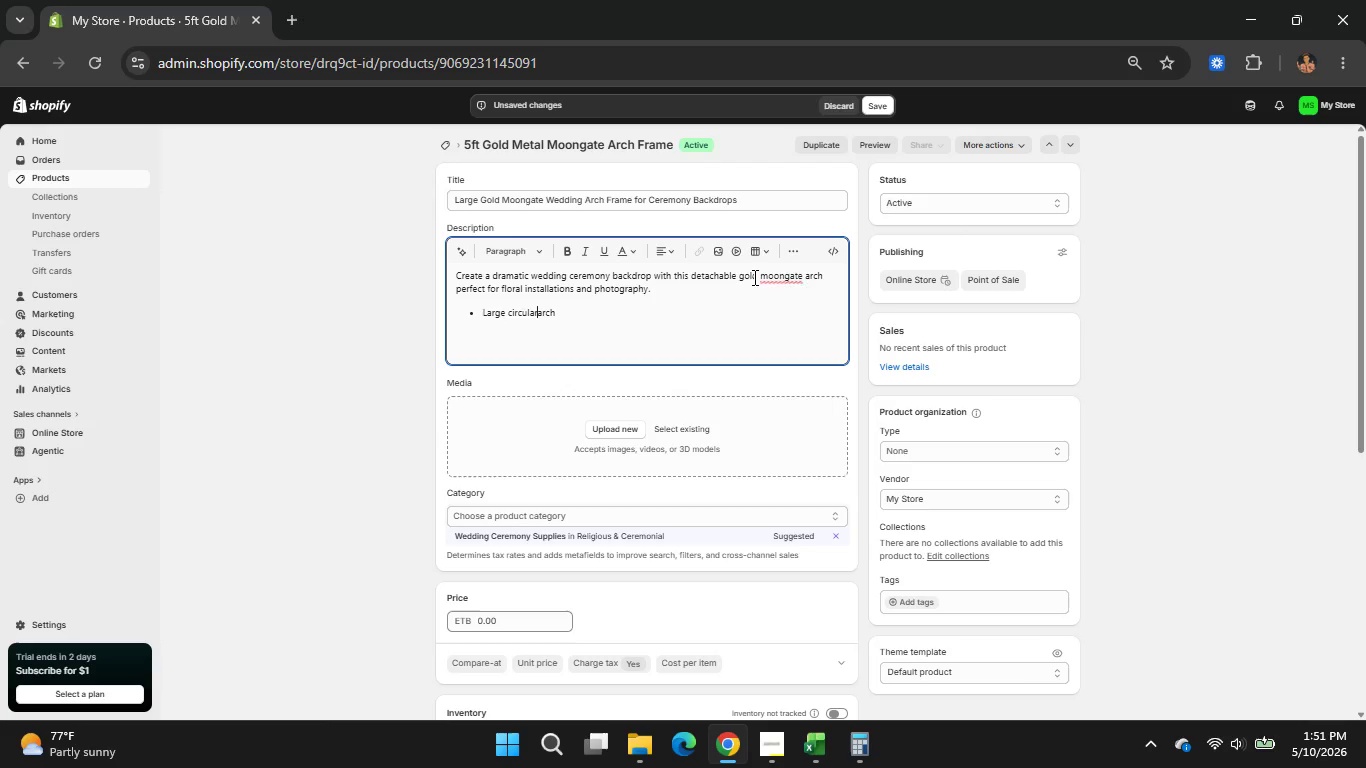 
key(ArrowLeft)
 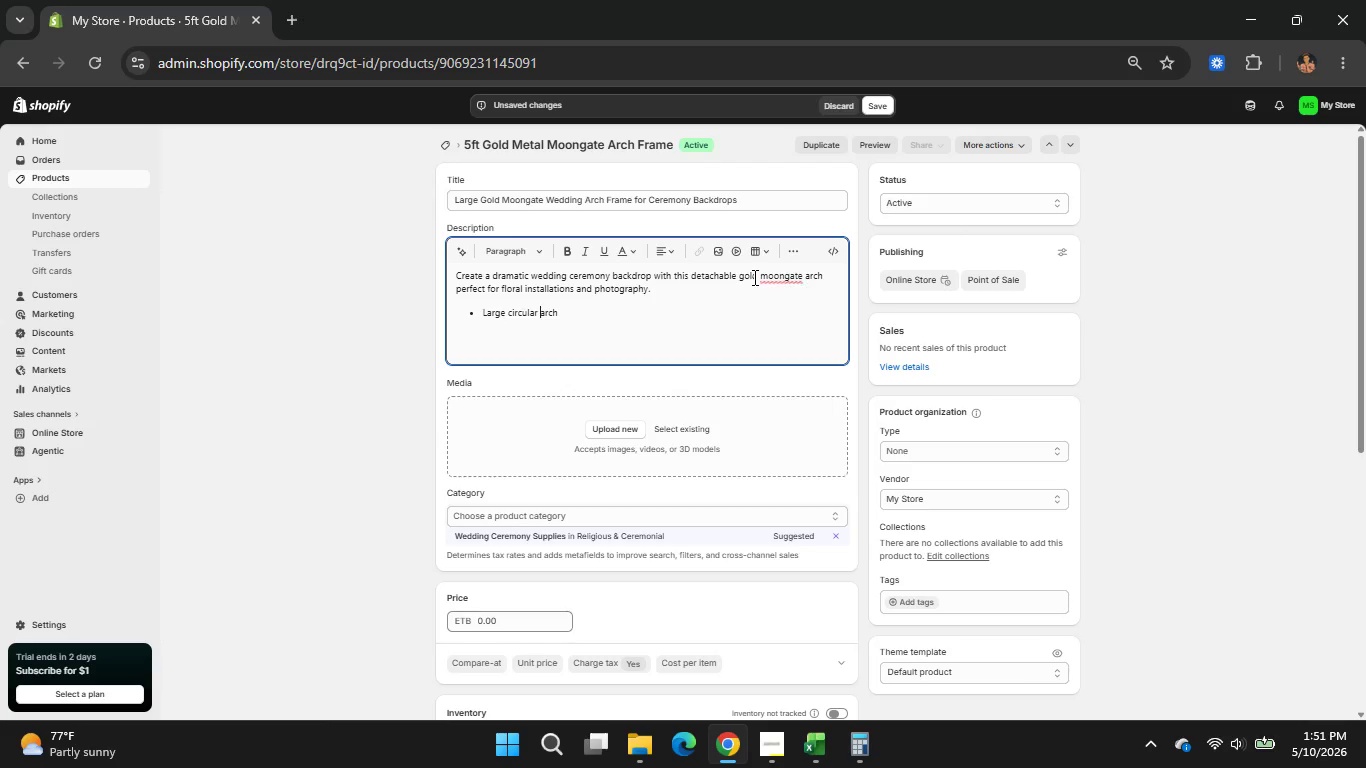 
type( frame )
 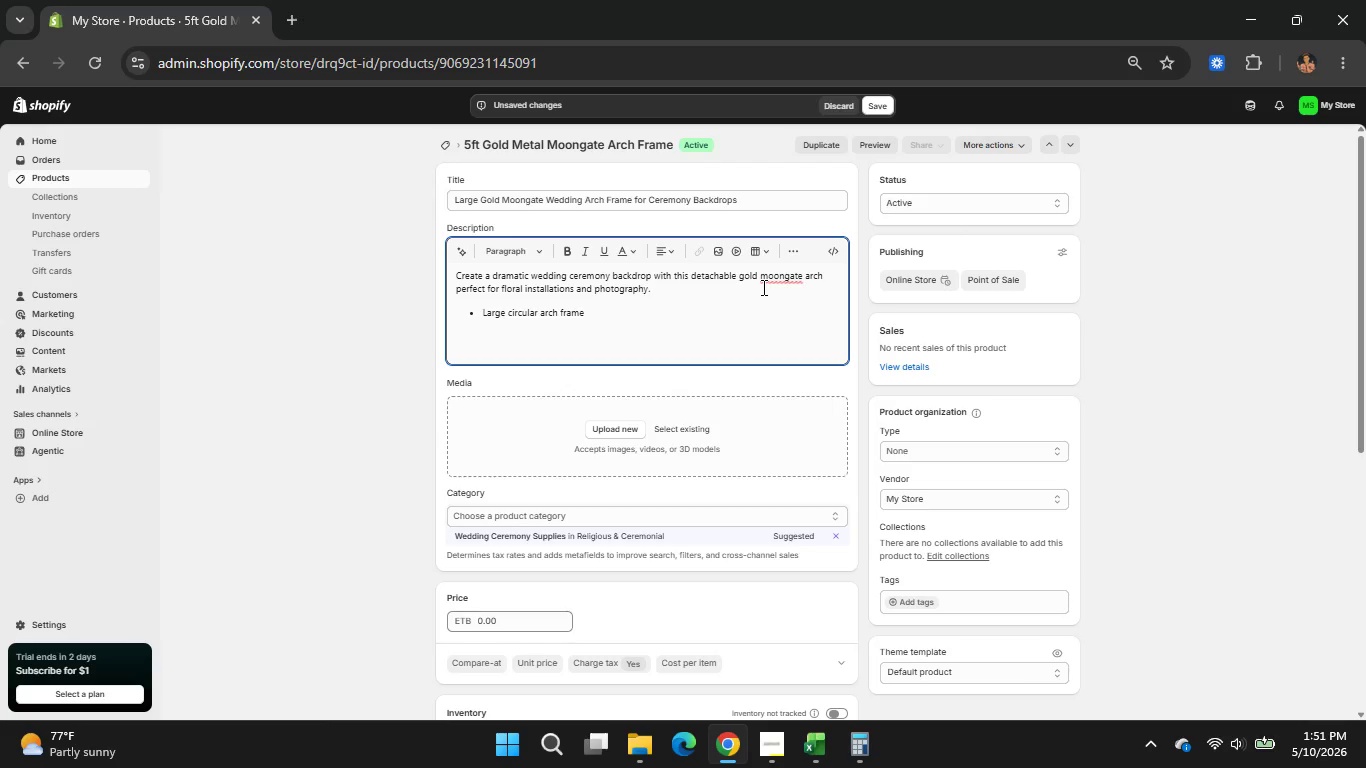 
hold_key(key=ArrowRight, duration=0.77)
 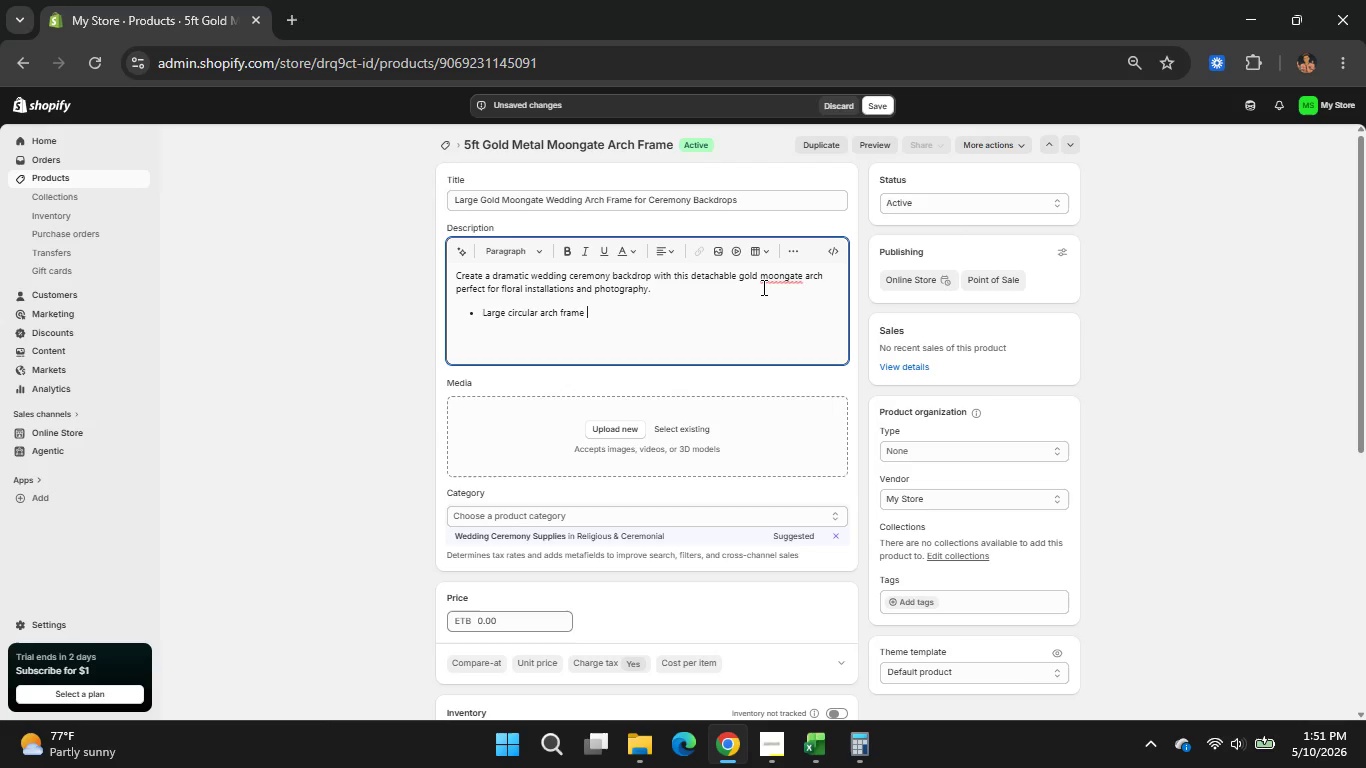 
type(design )
 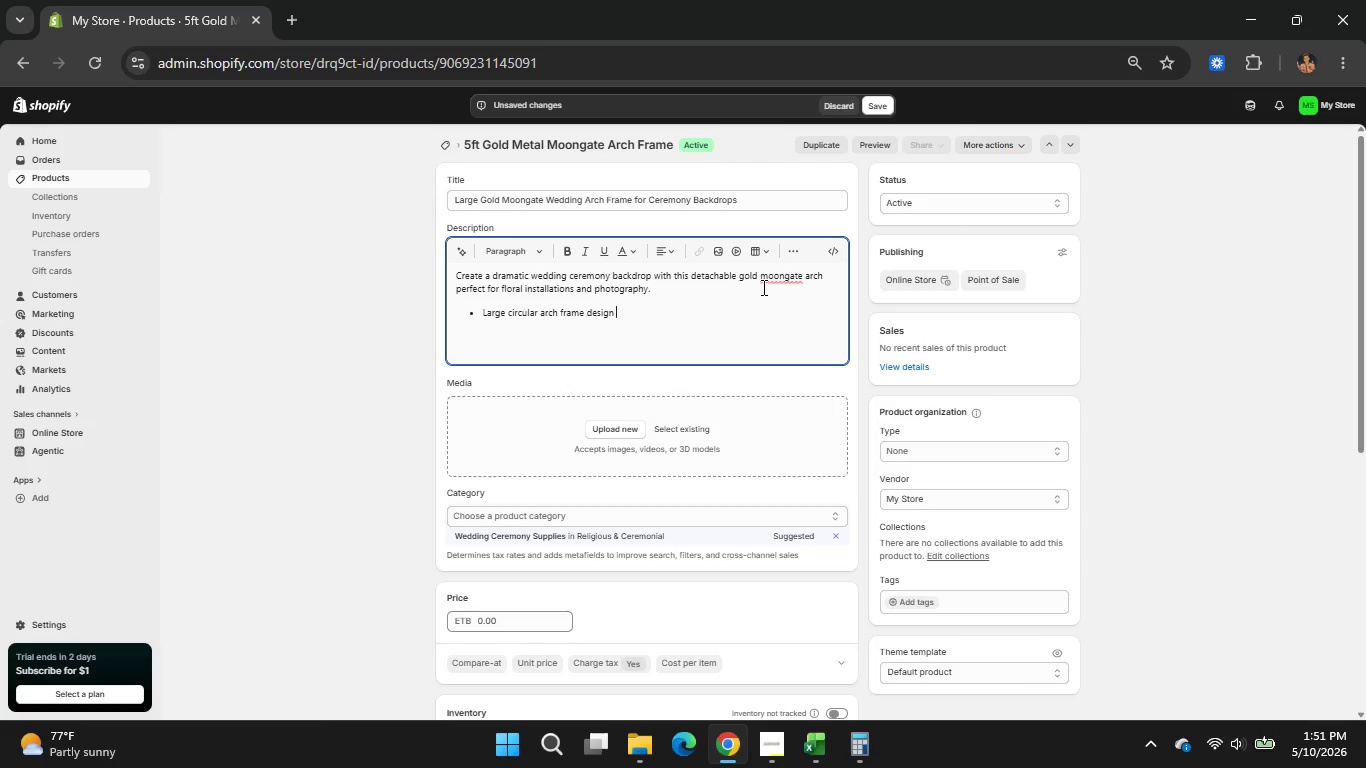 
key(Enter)
 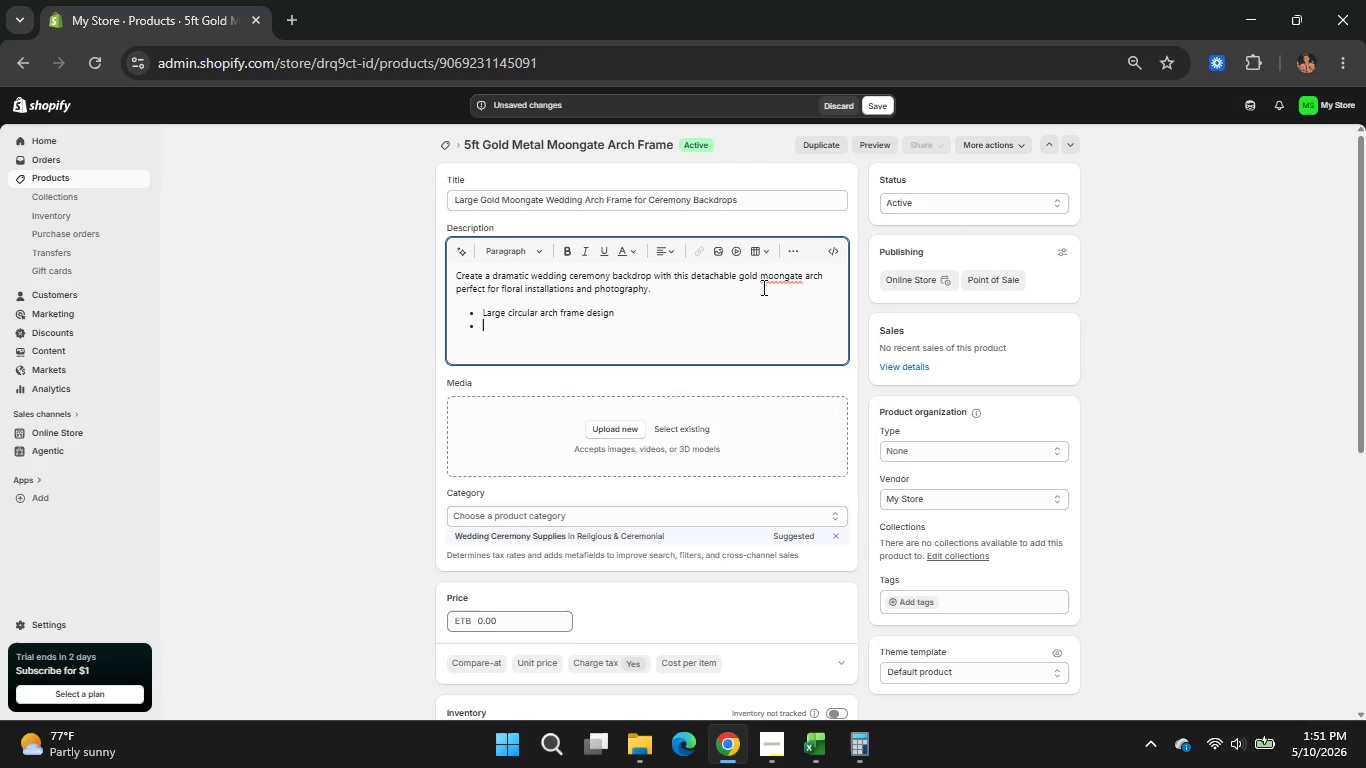 
hold_key(key=ShiftLeft, duration=0.48)
 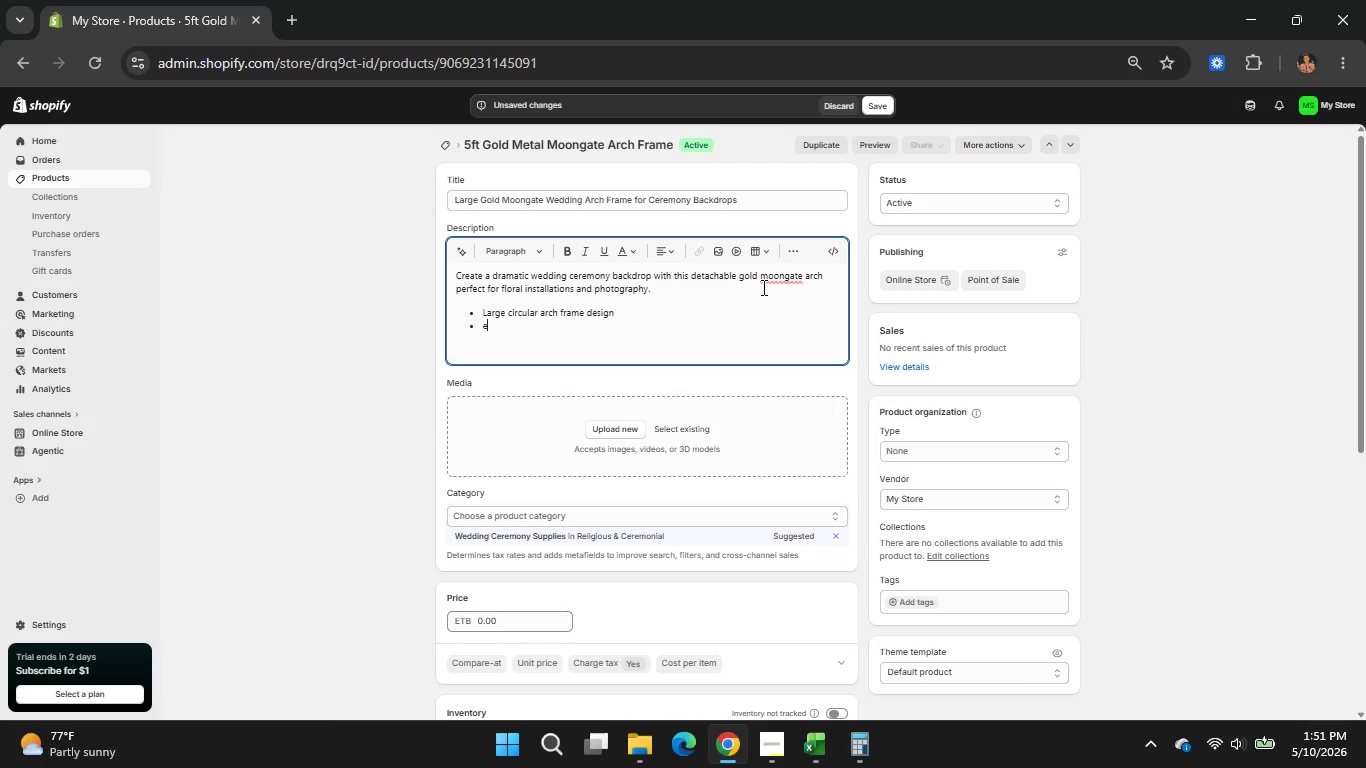 
type(e)
key(Backspace)
type(Dea)
key(Backspace)
type(tachable )
 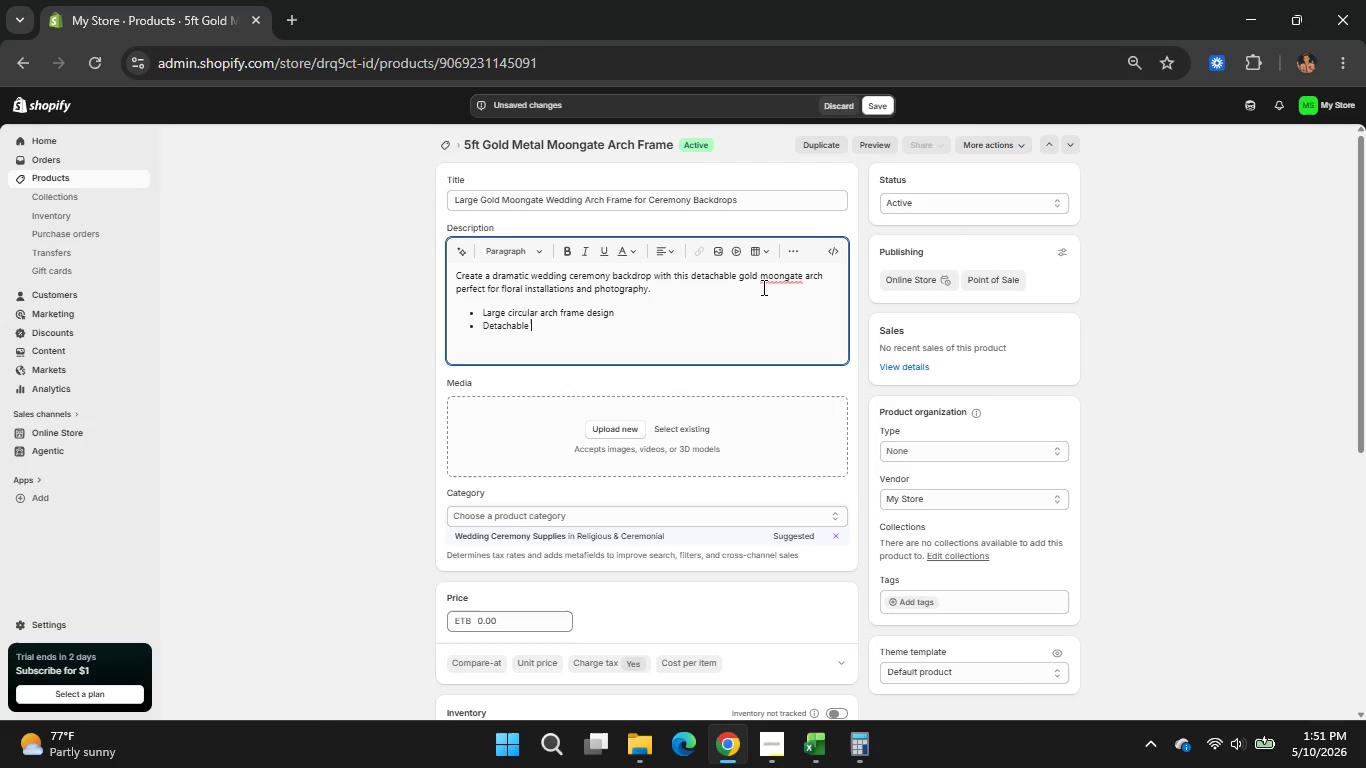 
type(sections for easy )
 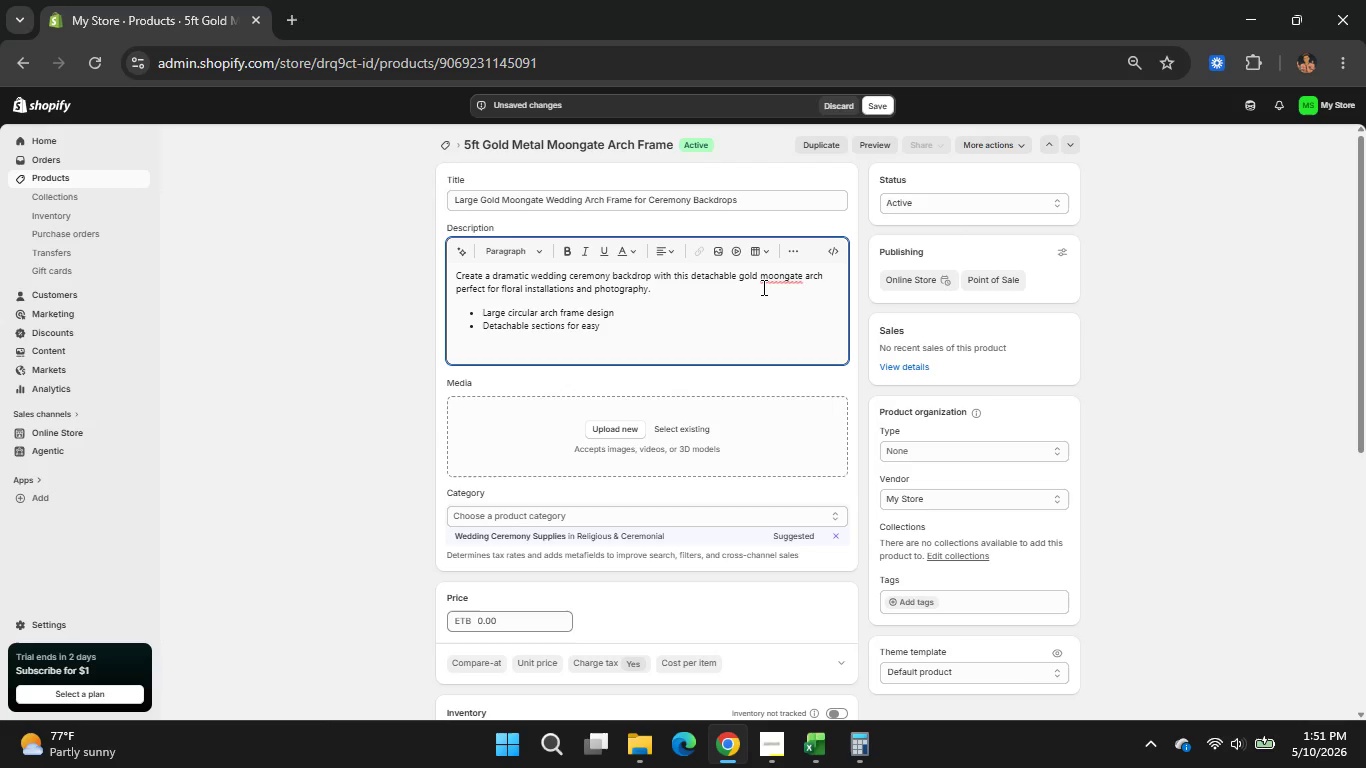 
type(transport)
 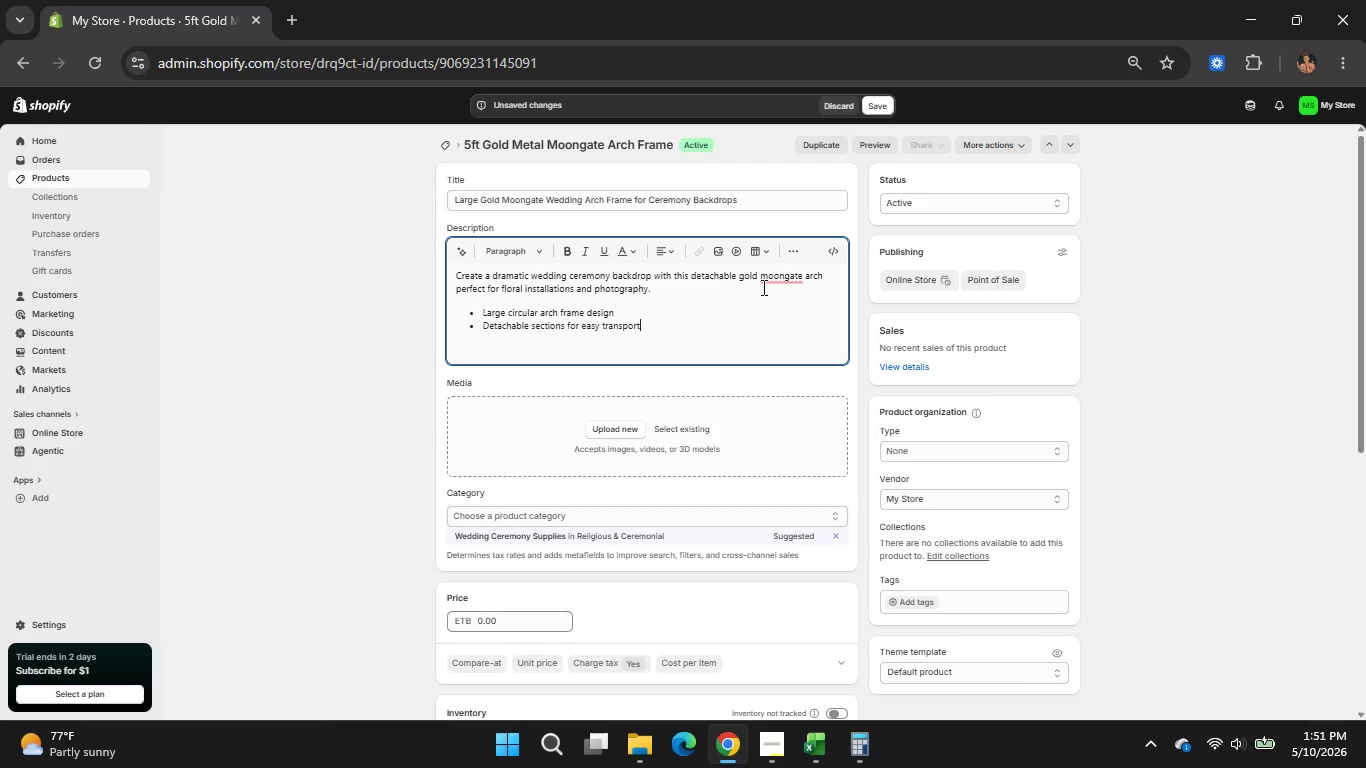 
wait(5.09)
 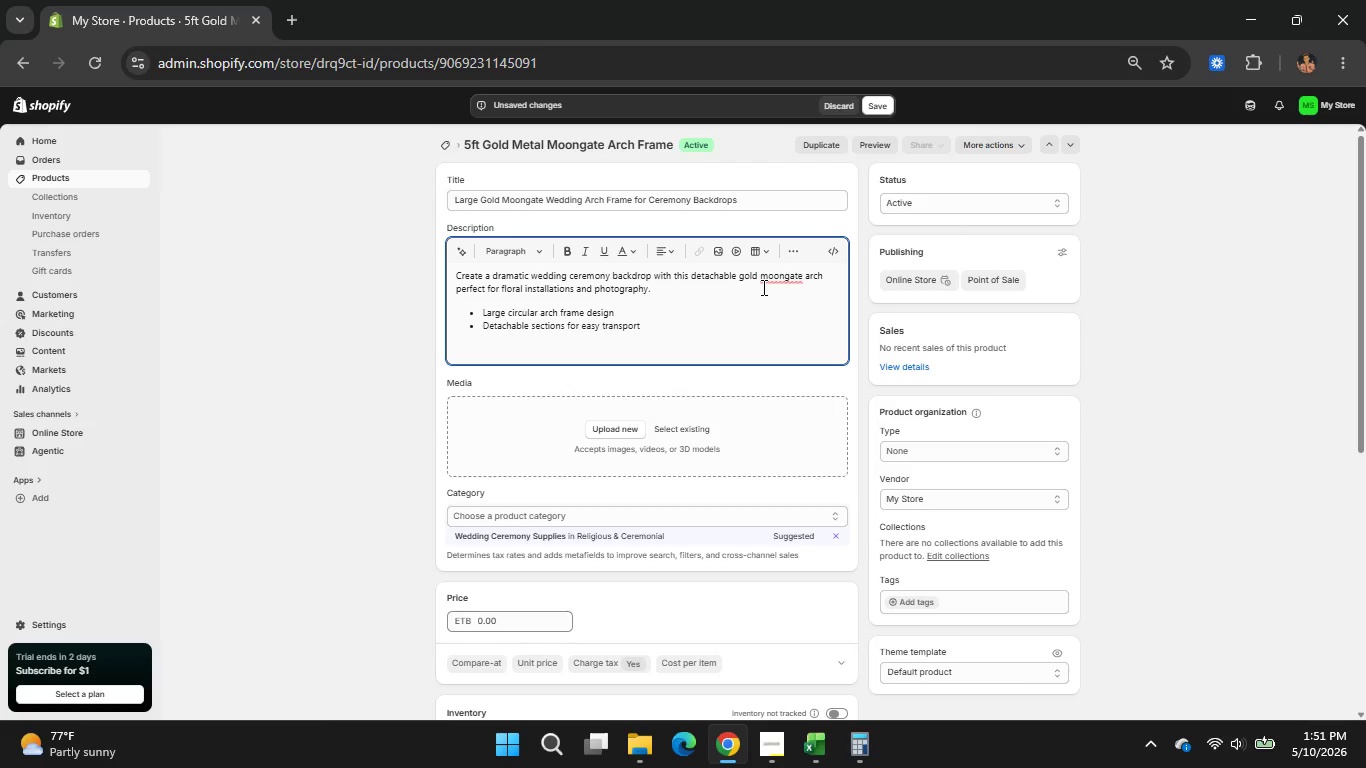 
key(Enter)
 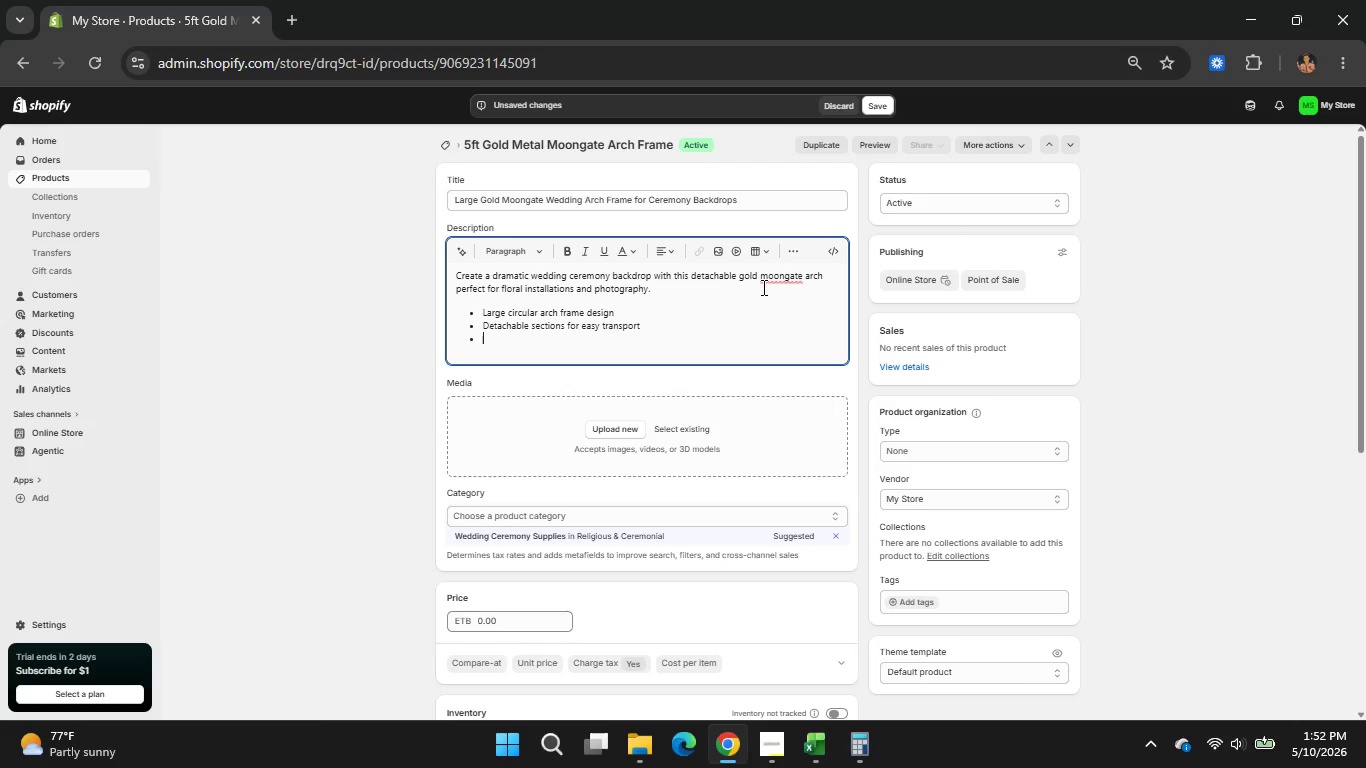 
type(Durable )
 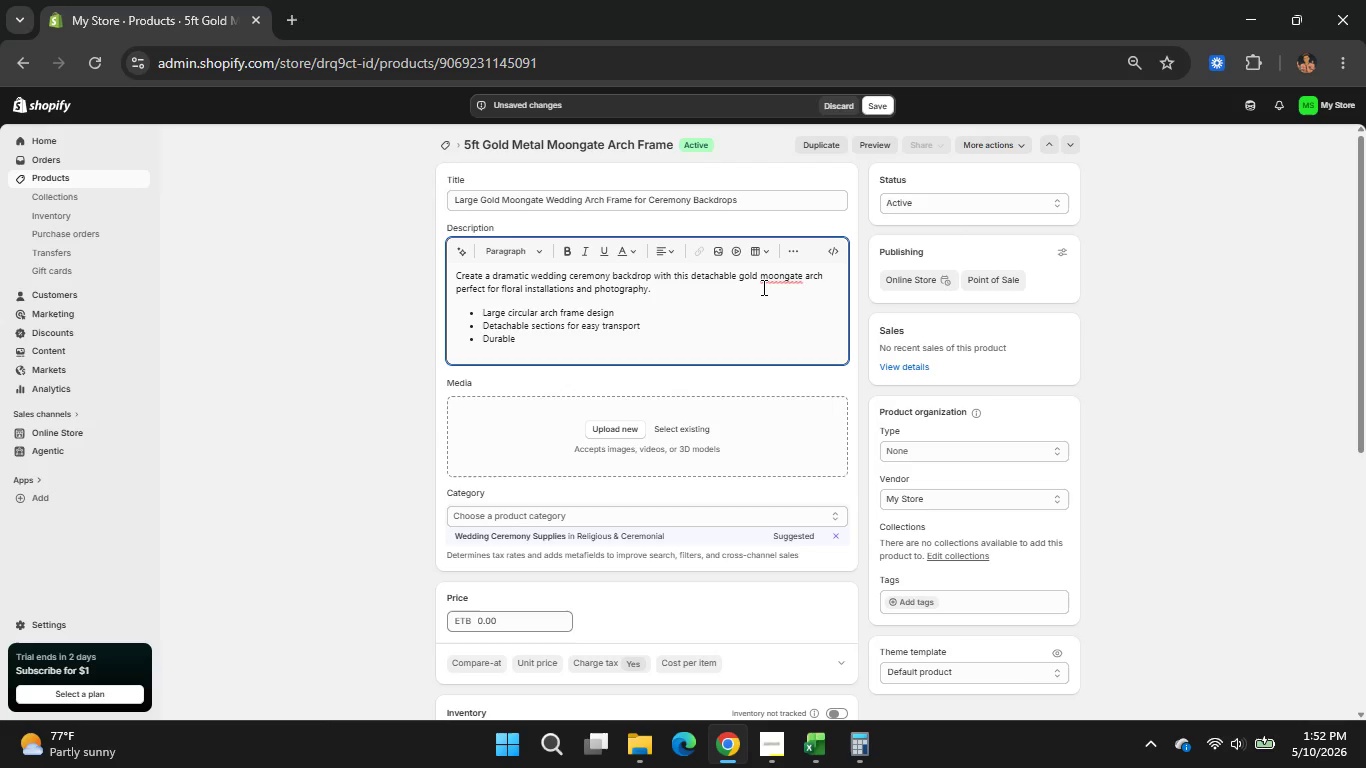 
type(gold metal construction)
 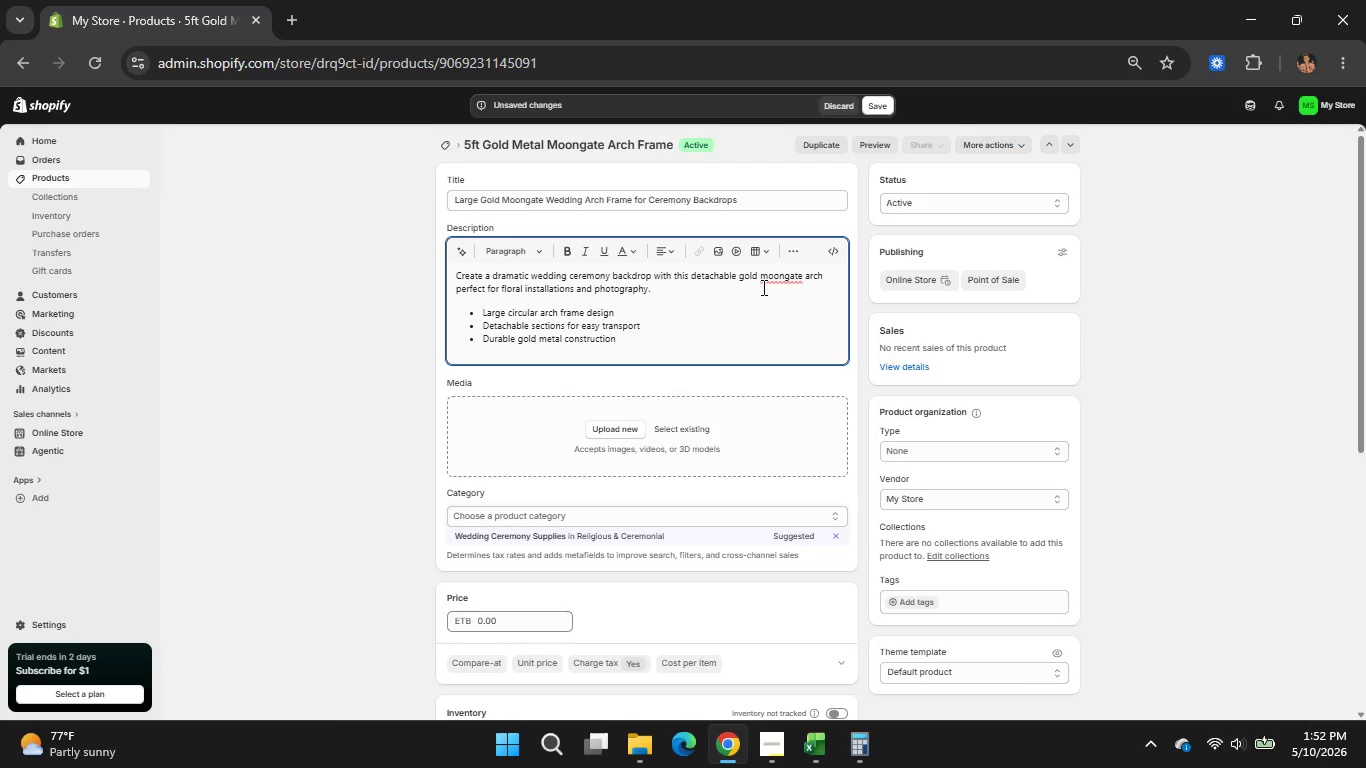 
key(Enter)
 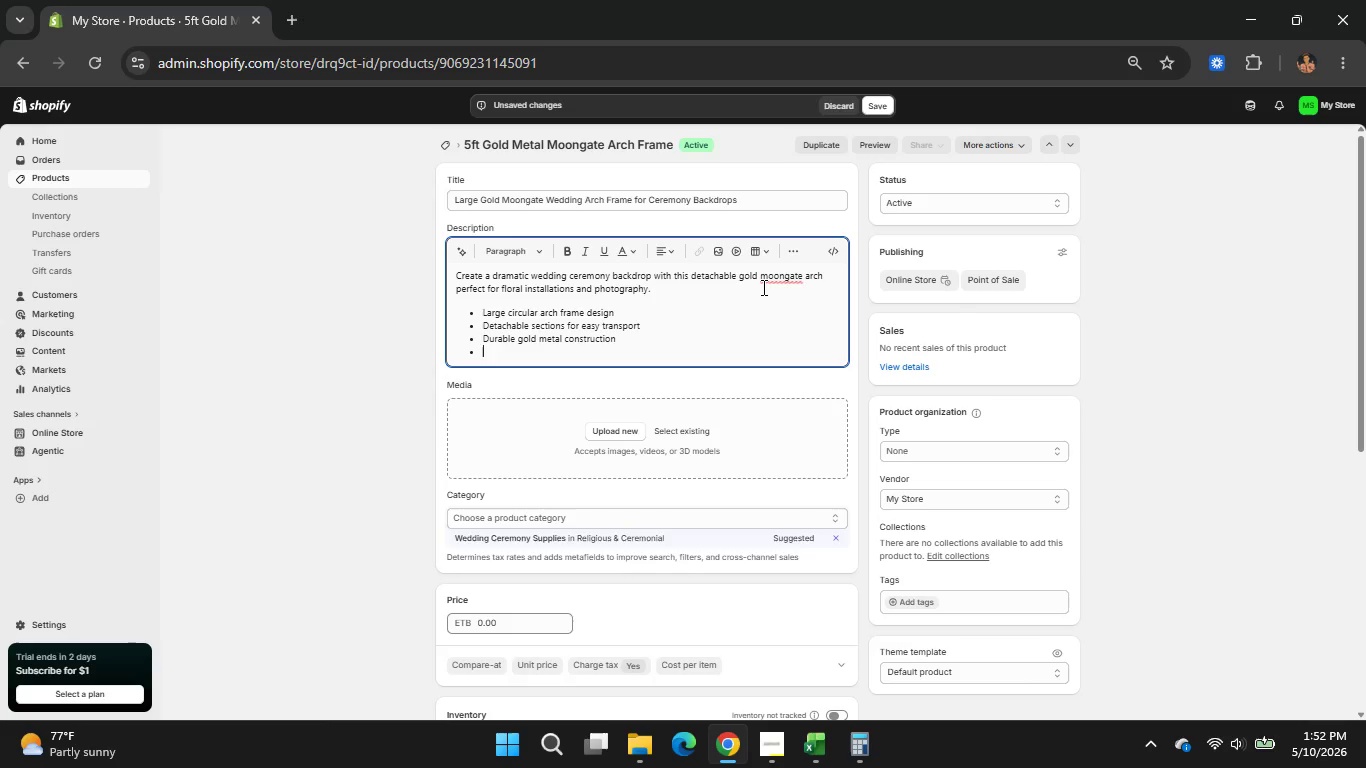 
type(Perfect for weddings )
 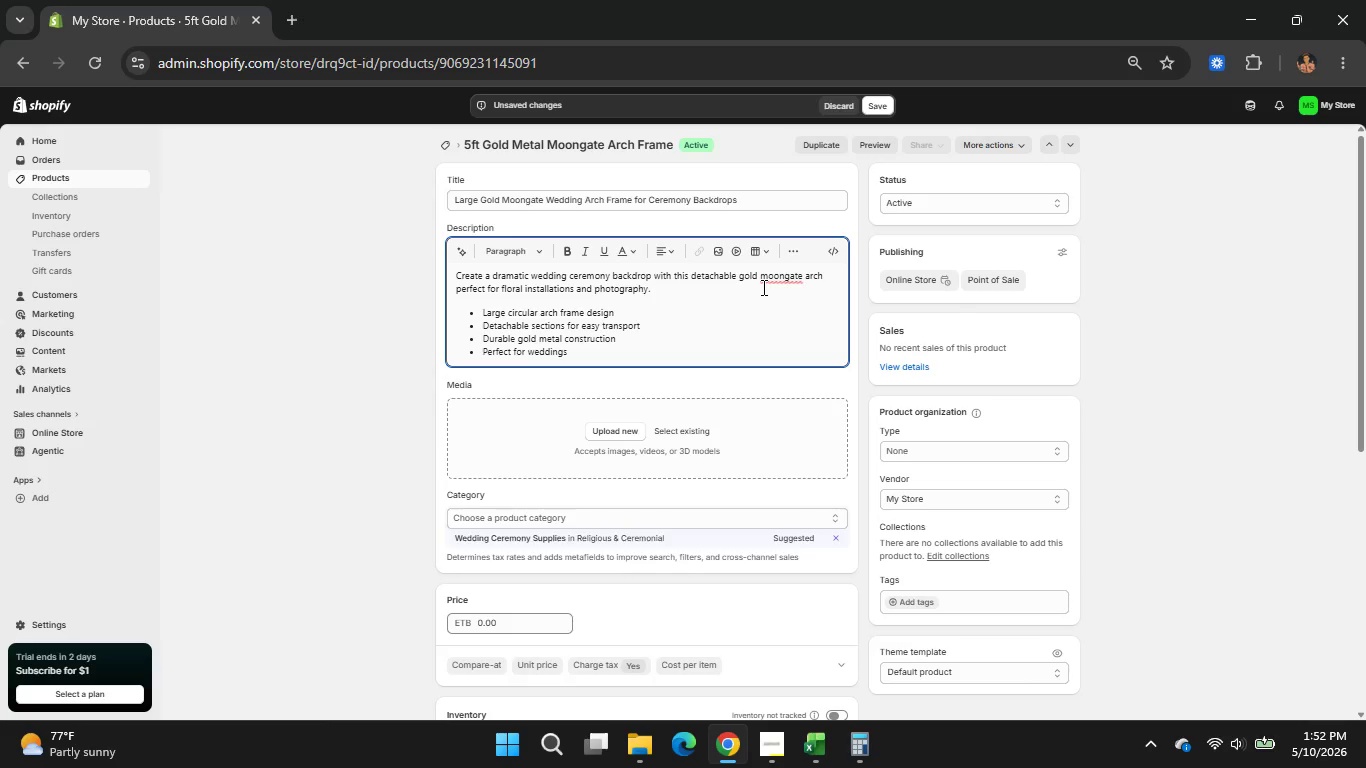 
type(and luxury events)
 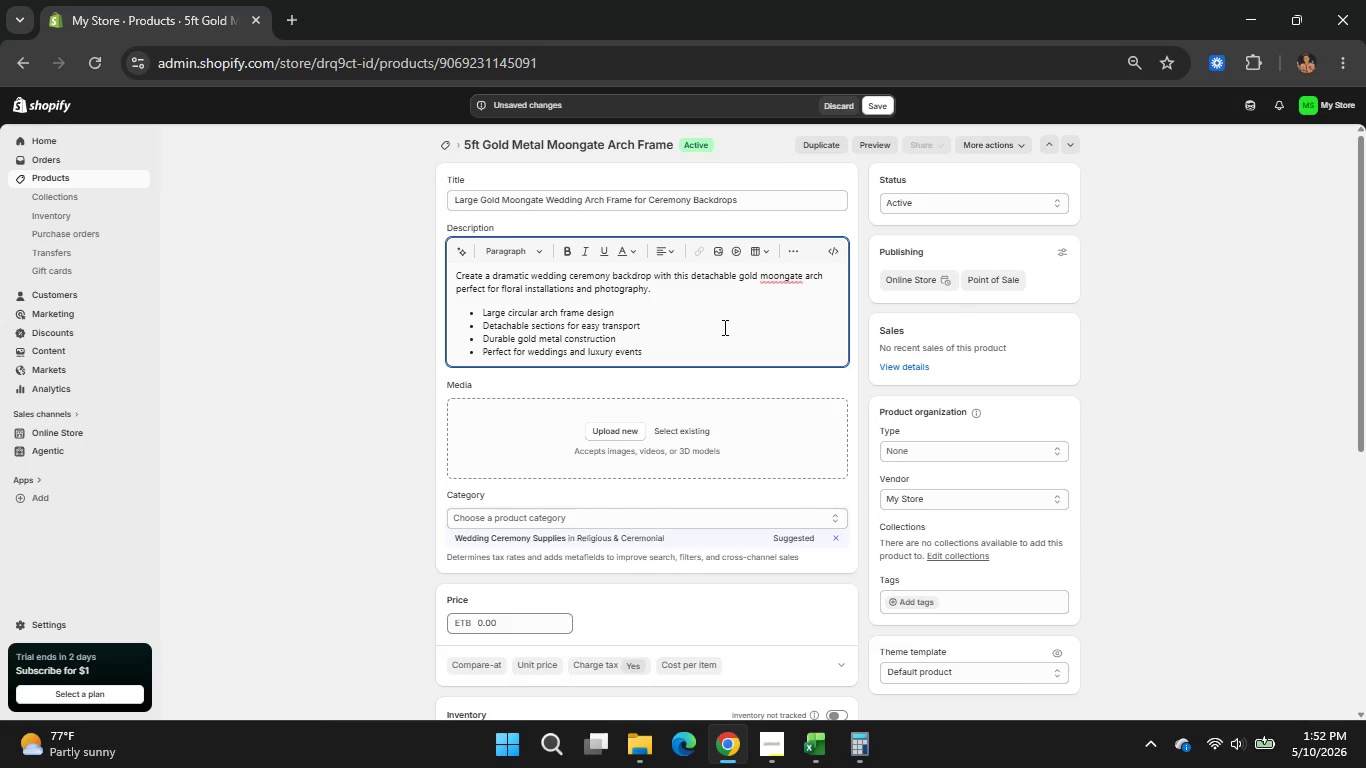 
wait(7.78)
 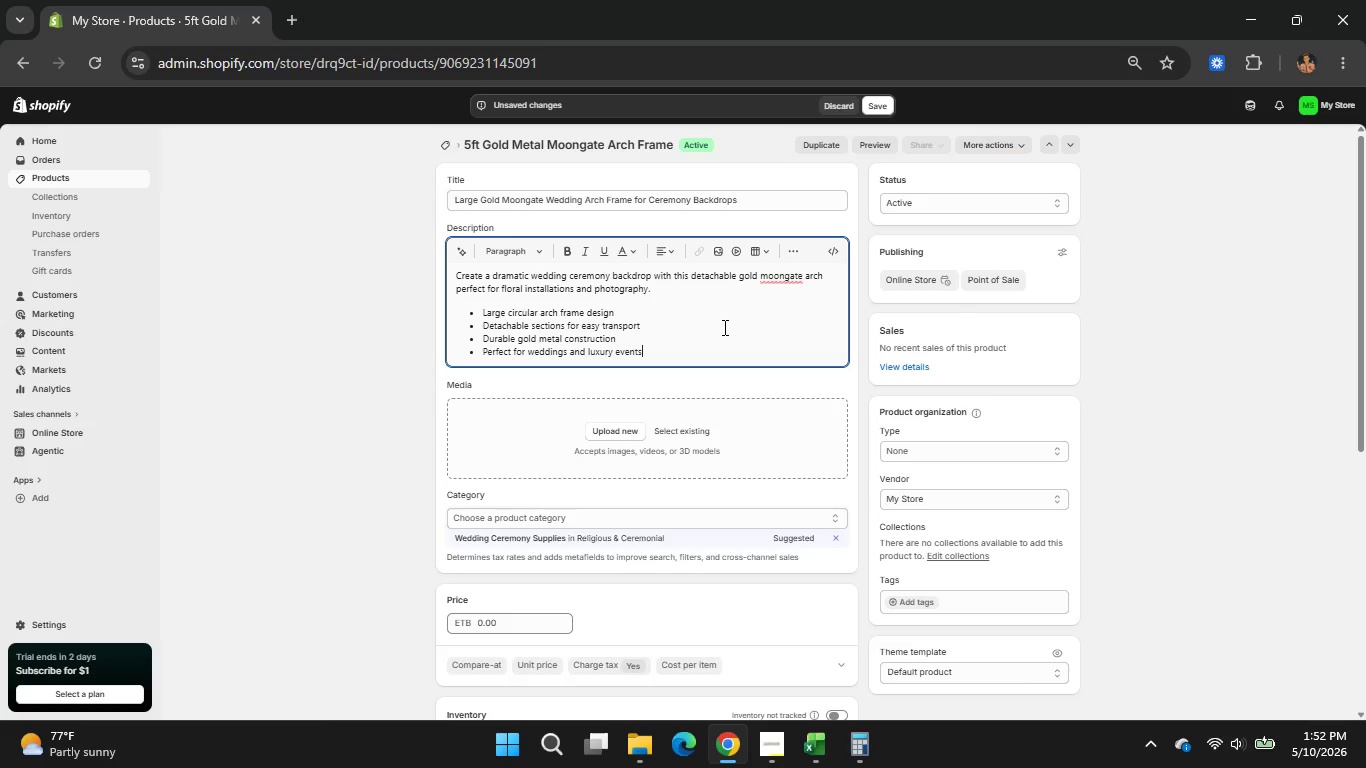 
left_click([646, 737])
 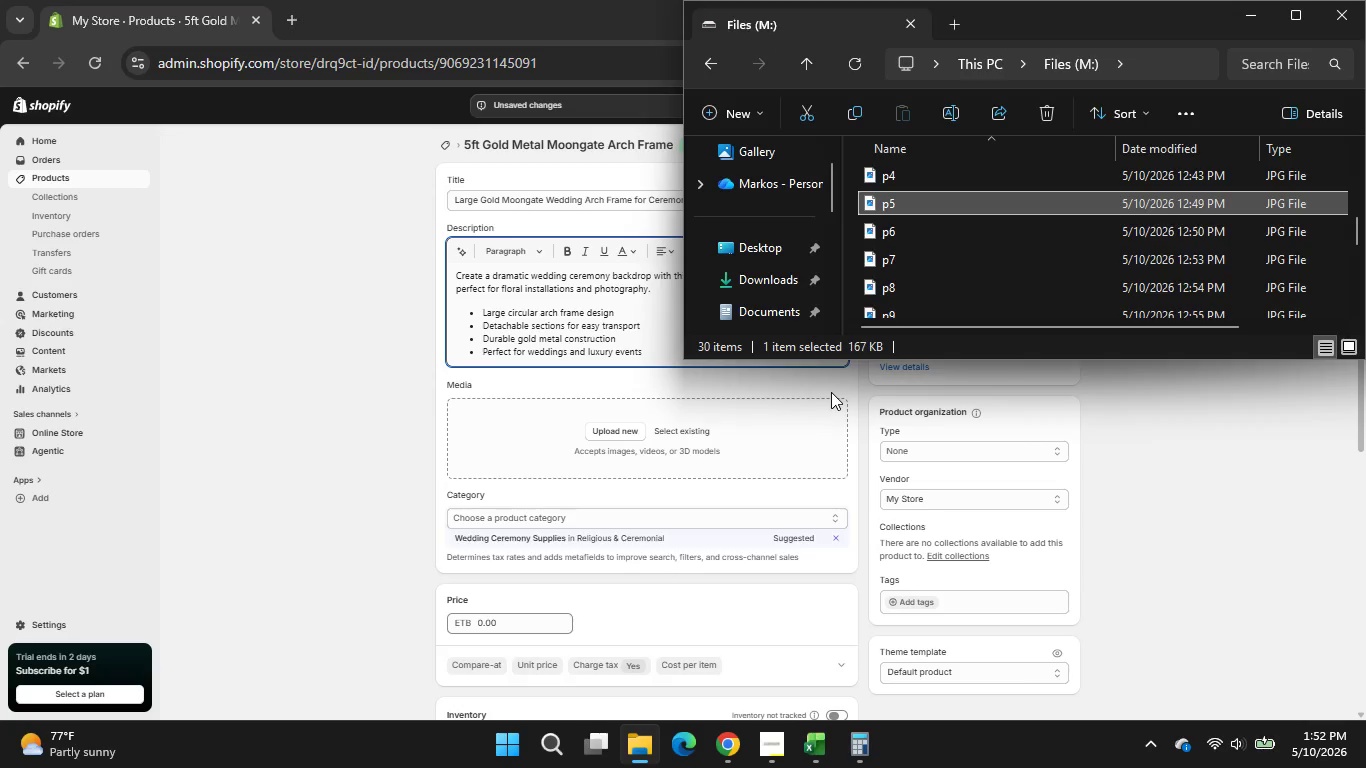 
mouse_move([910, 259])
 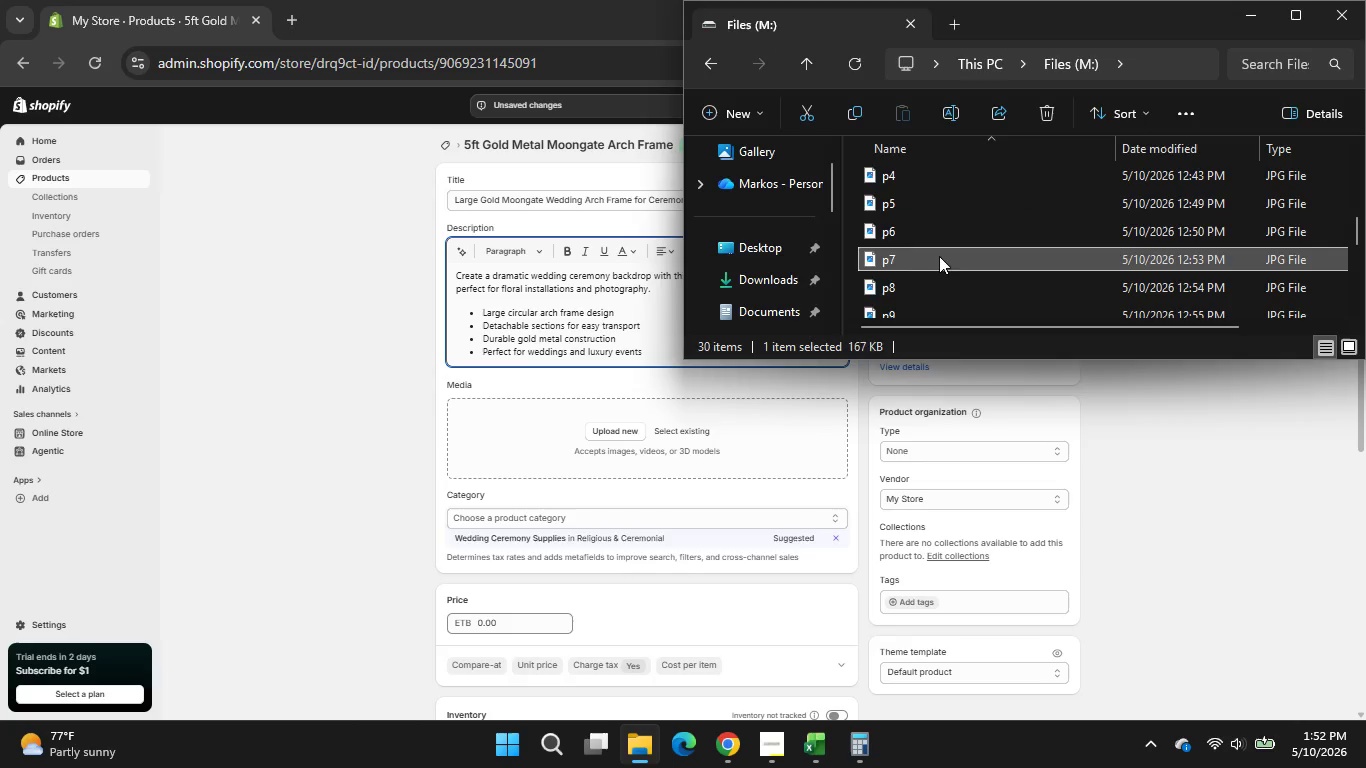 
left_click([939, 256])
 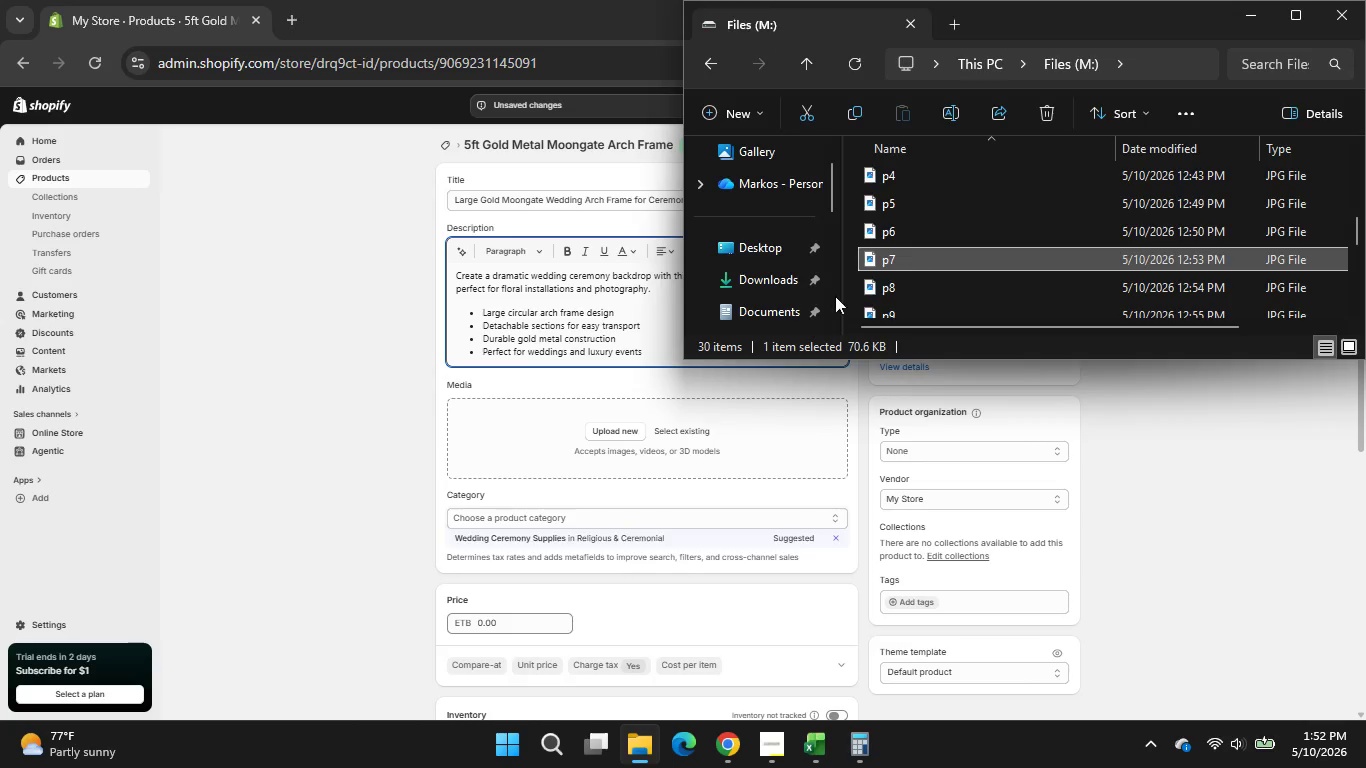 
left_click_drag(start_coordinate=[914, 258], to_coordinate=[622, 447])
 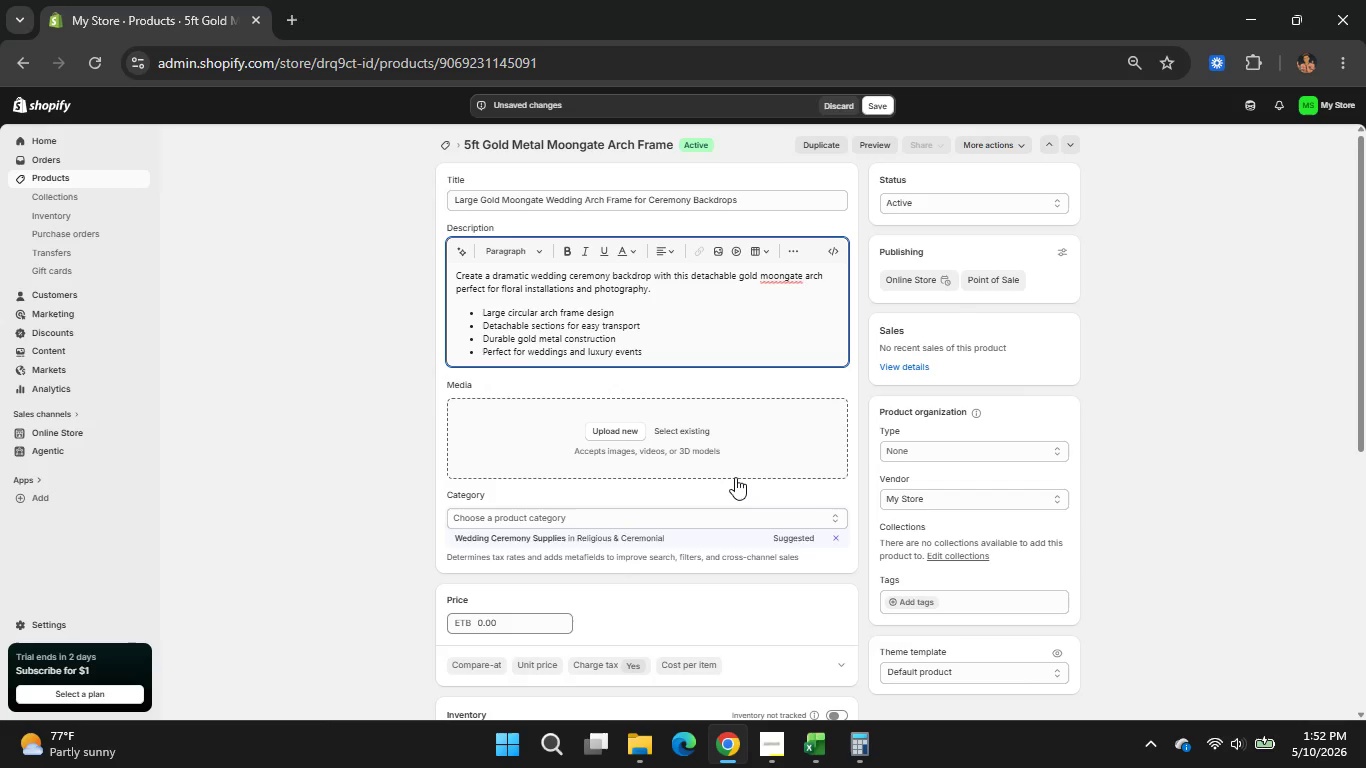 
mouse_move([706, 477])
 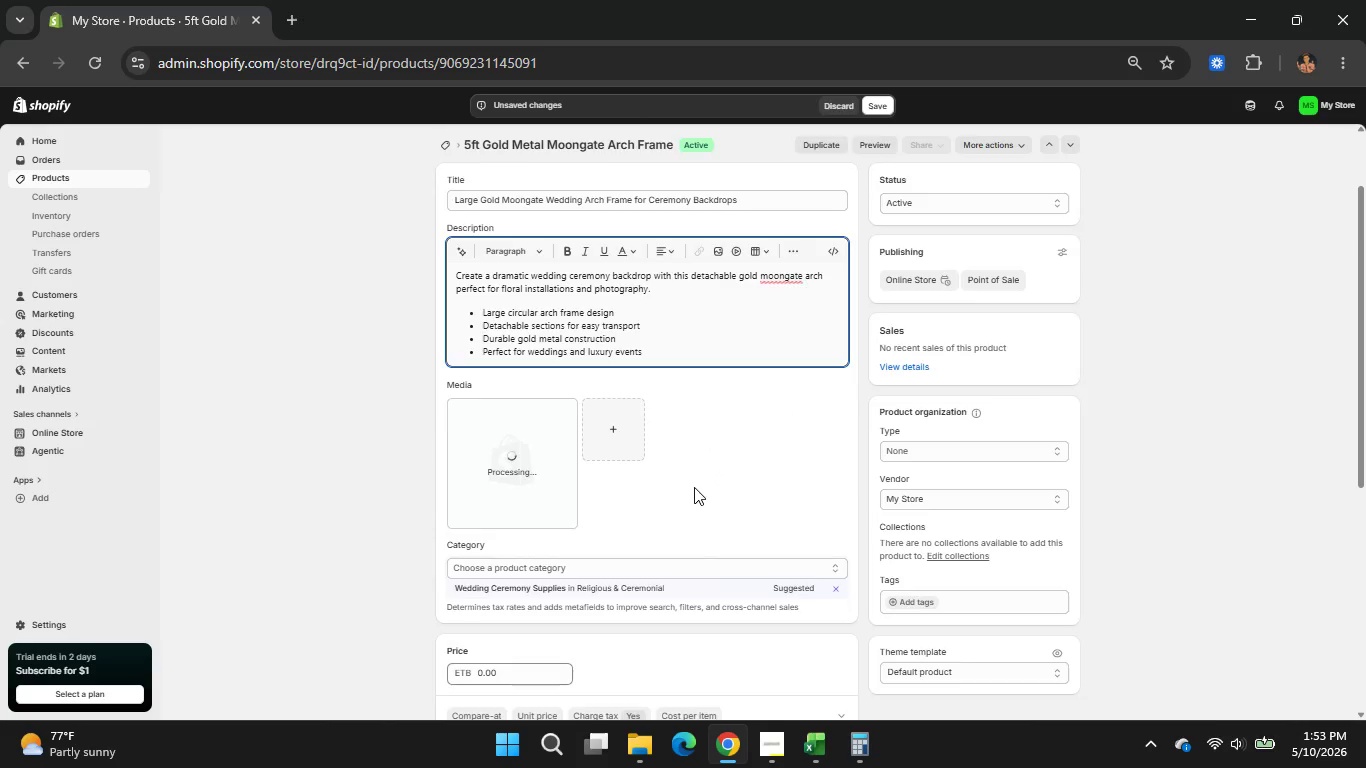 
scroll: coordinate [694, 487], scroll_direction: down, amount: 2.0
 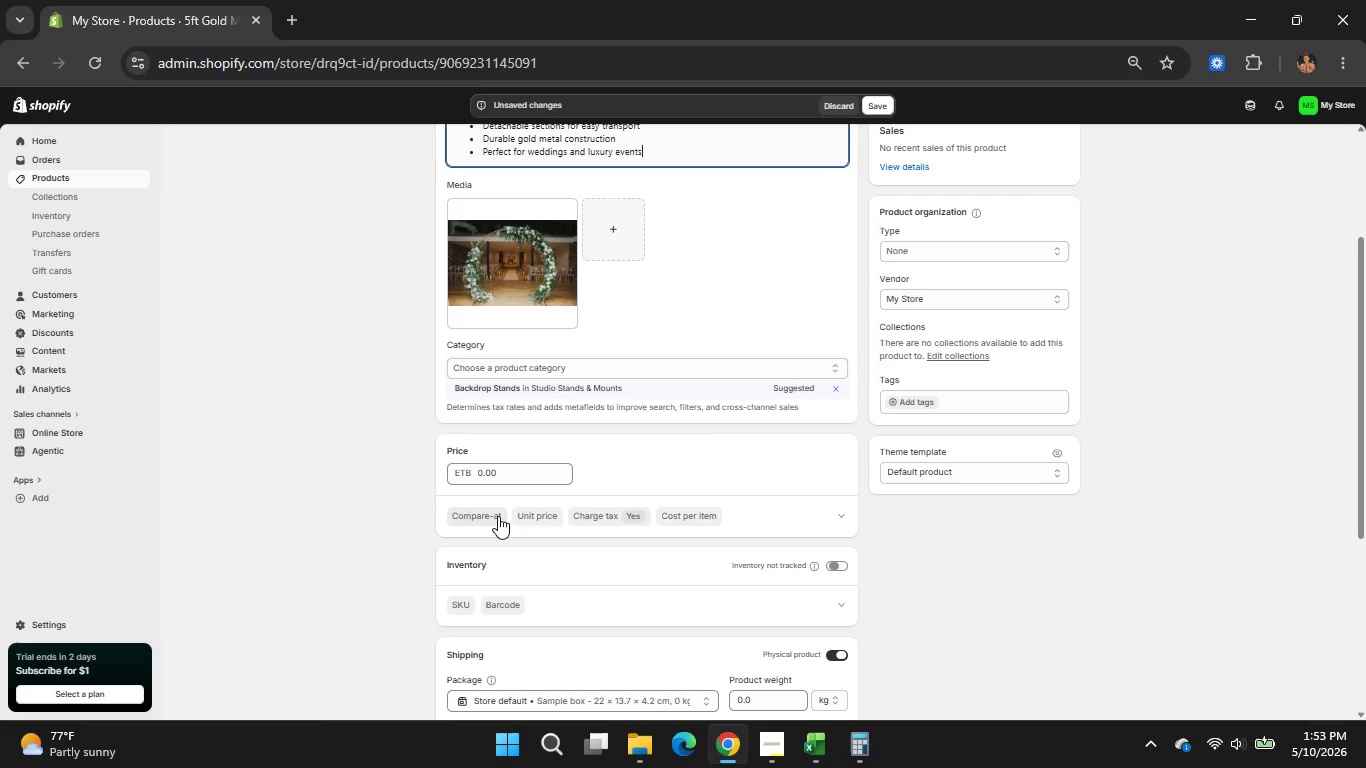 
wait(7.24)
 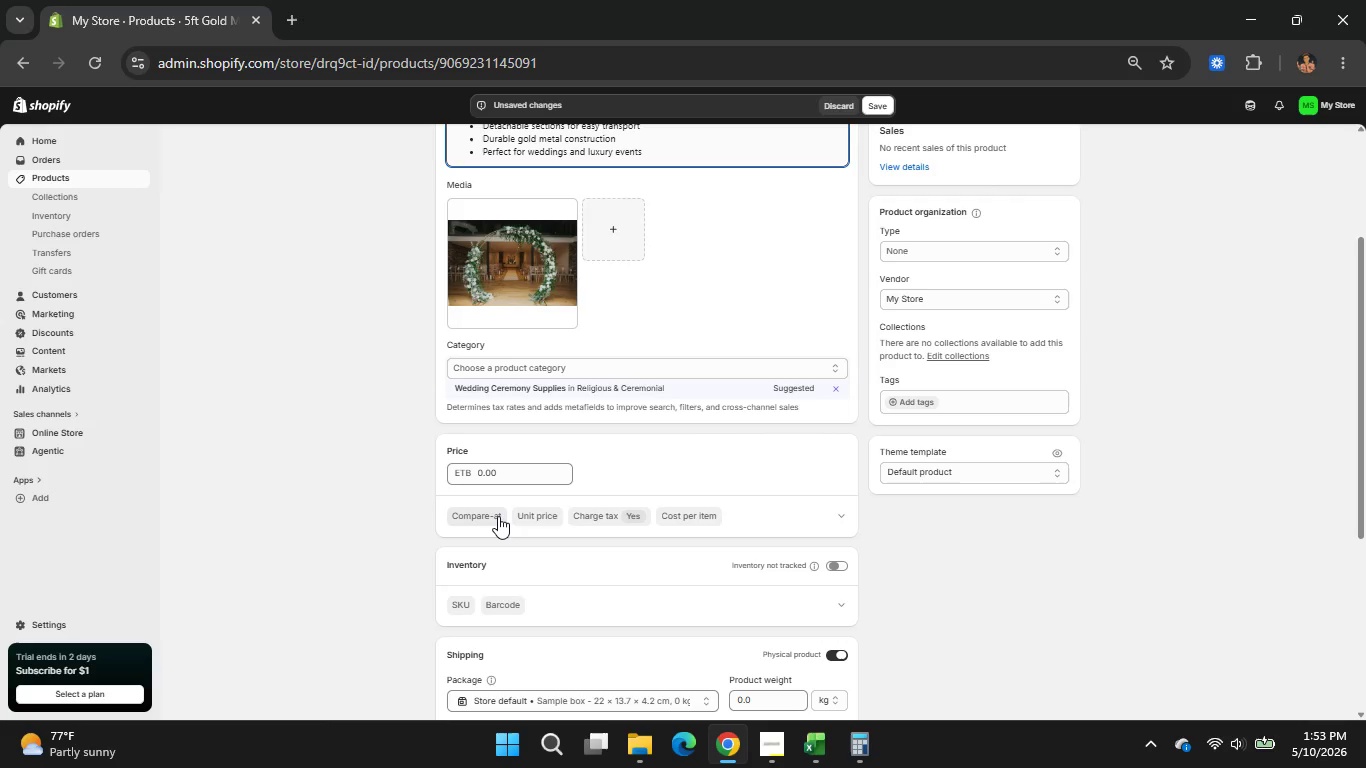 
left_click([466, 599])
 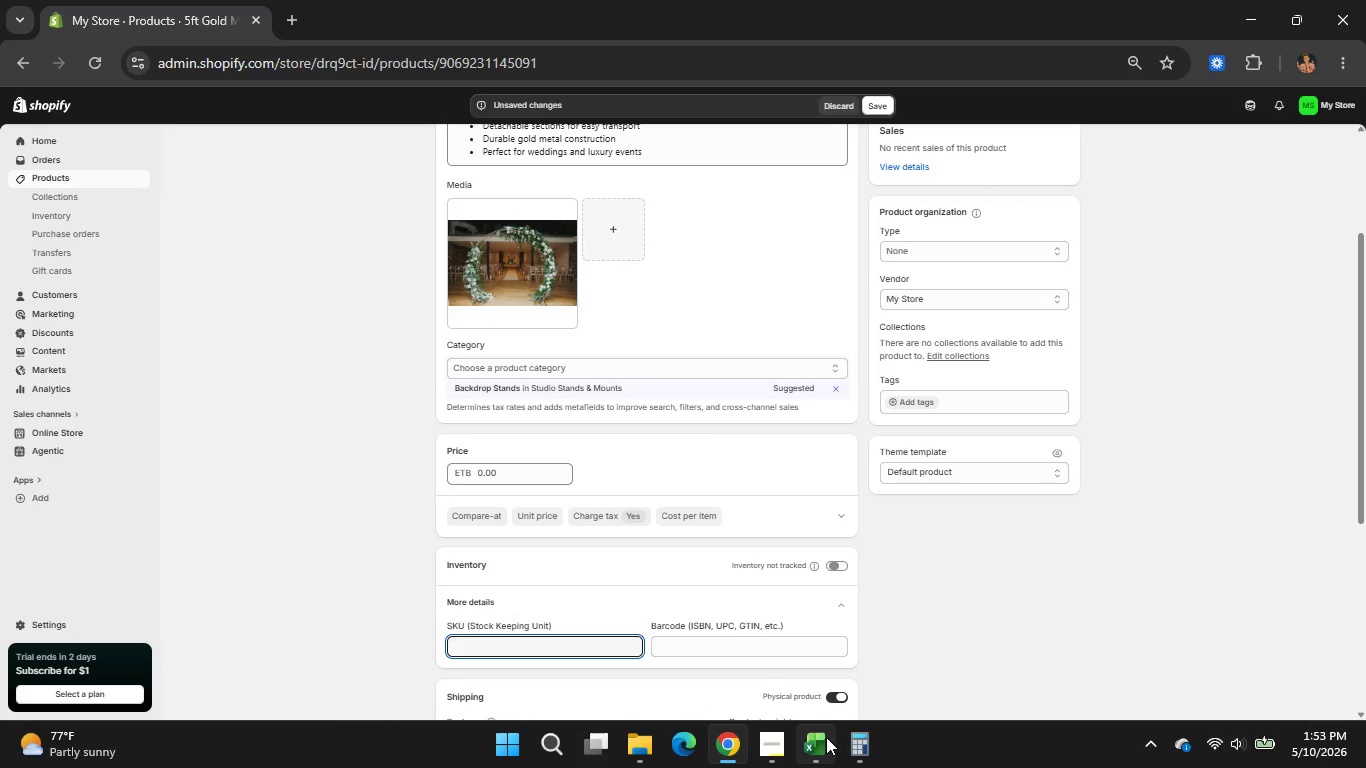 
left_click([825, 740])
 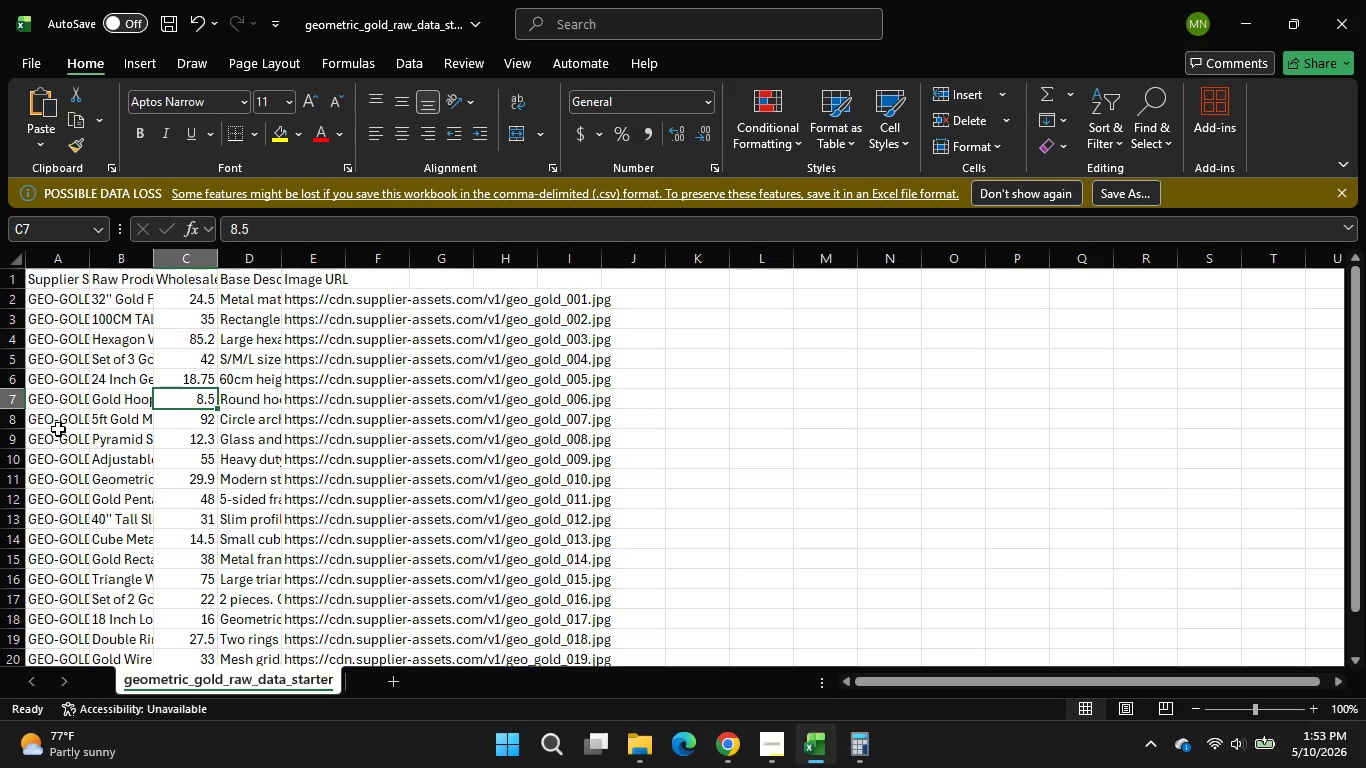 
left_click([58, 429])
 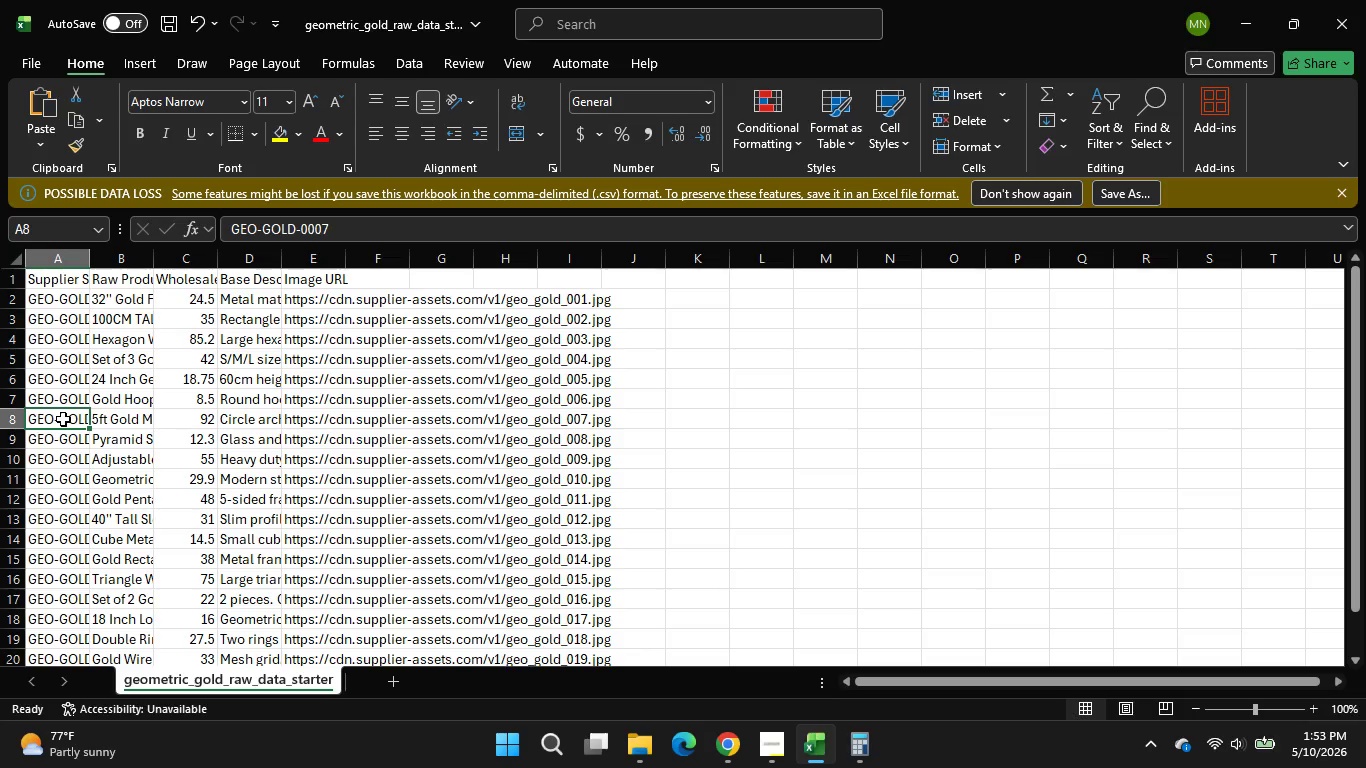 
left_click([63, 419])
 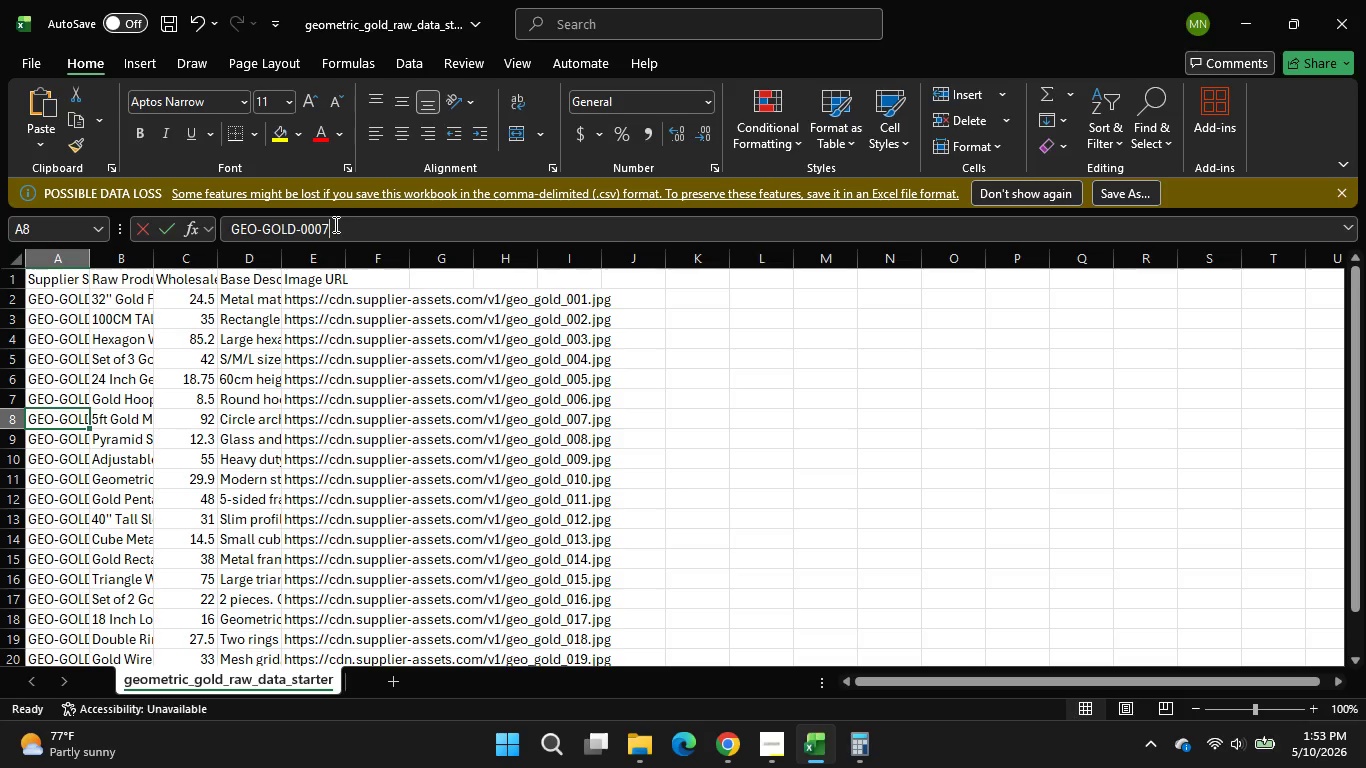 
left_click_drag(start_coordinate=[335, 221], to_coordinate=[332, 226])
 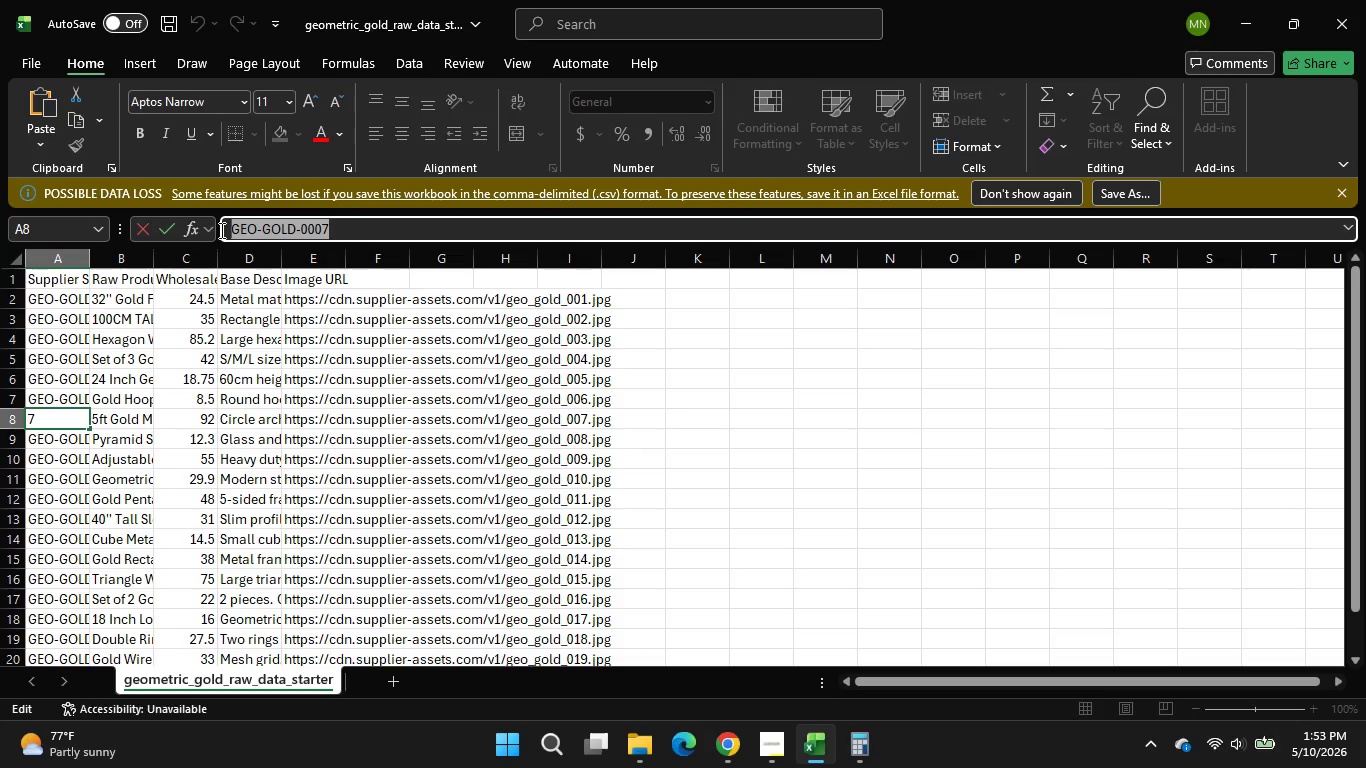 
key(Control+C)
 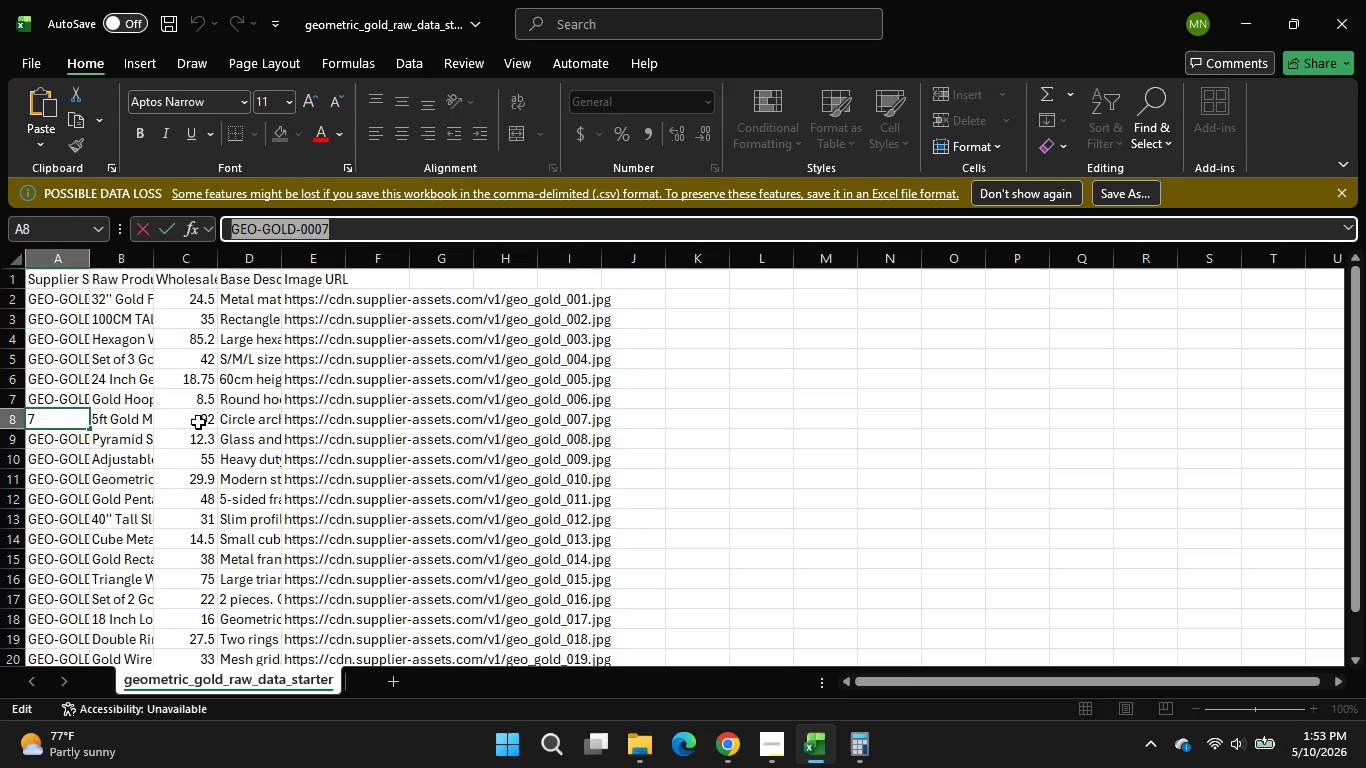 
left_click([198, 422])
 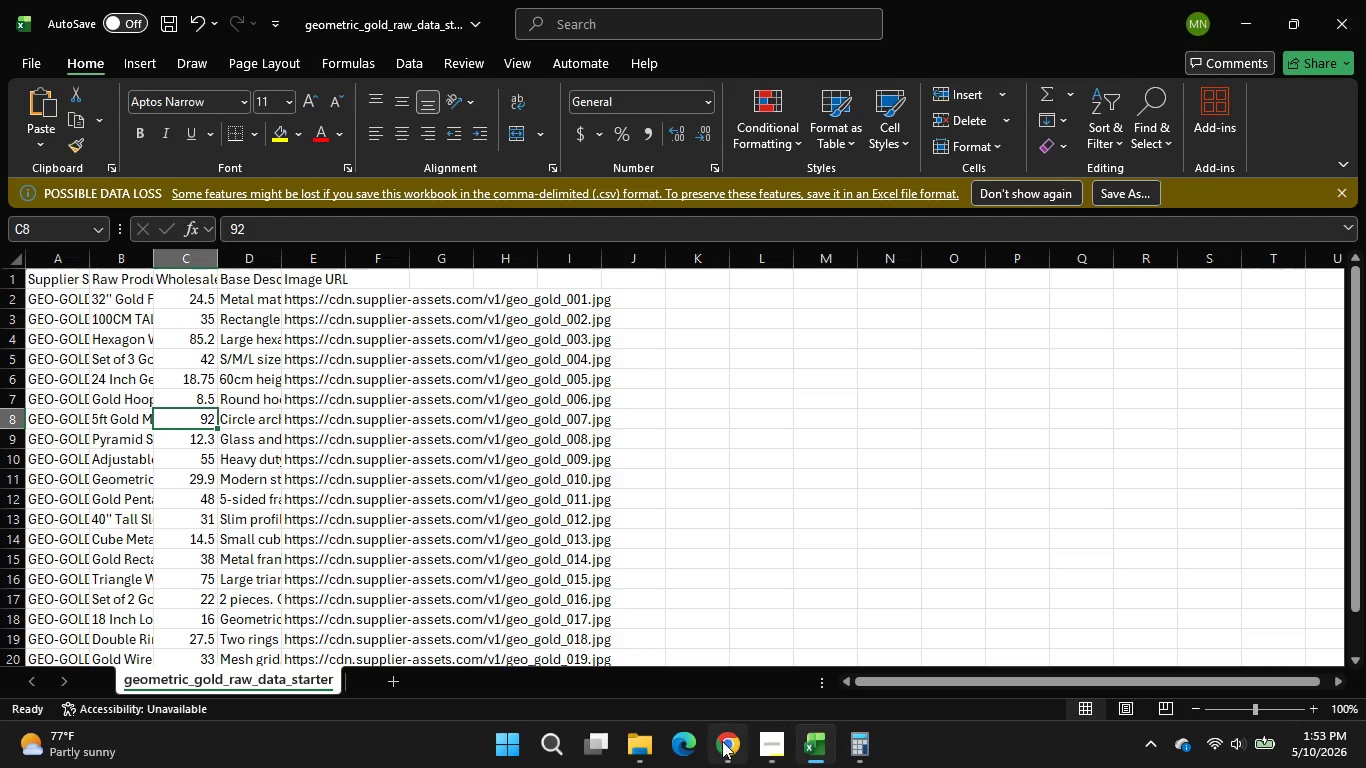 
left_click([722, 741])
 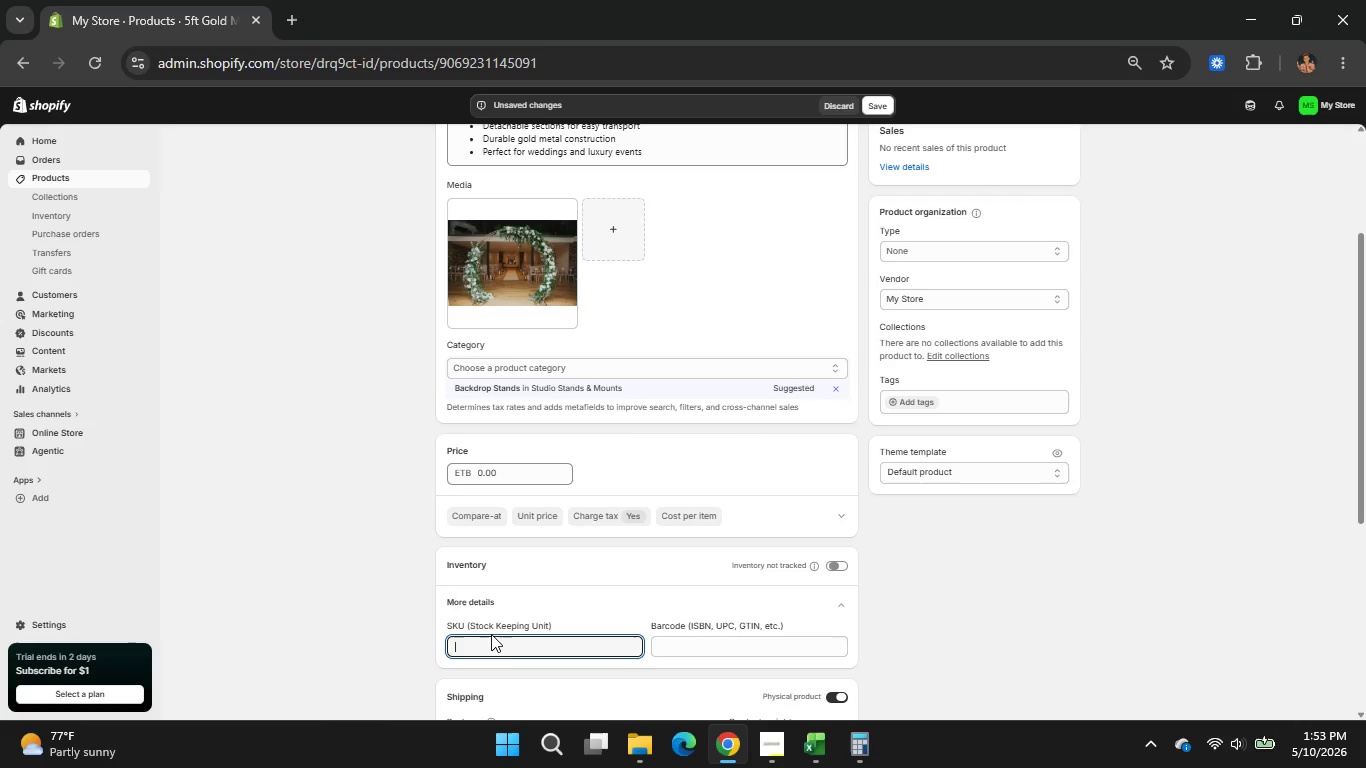 
right_click([491, 634])
 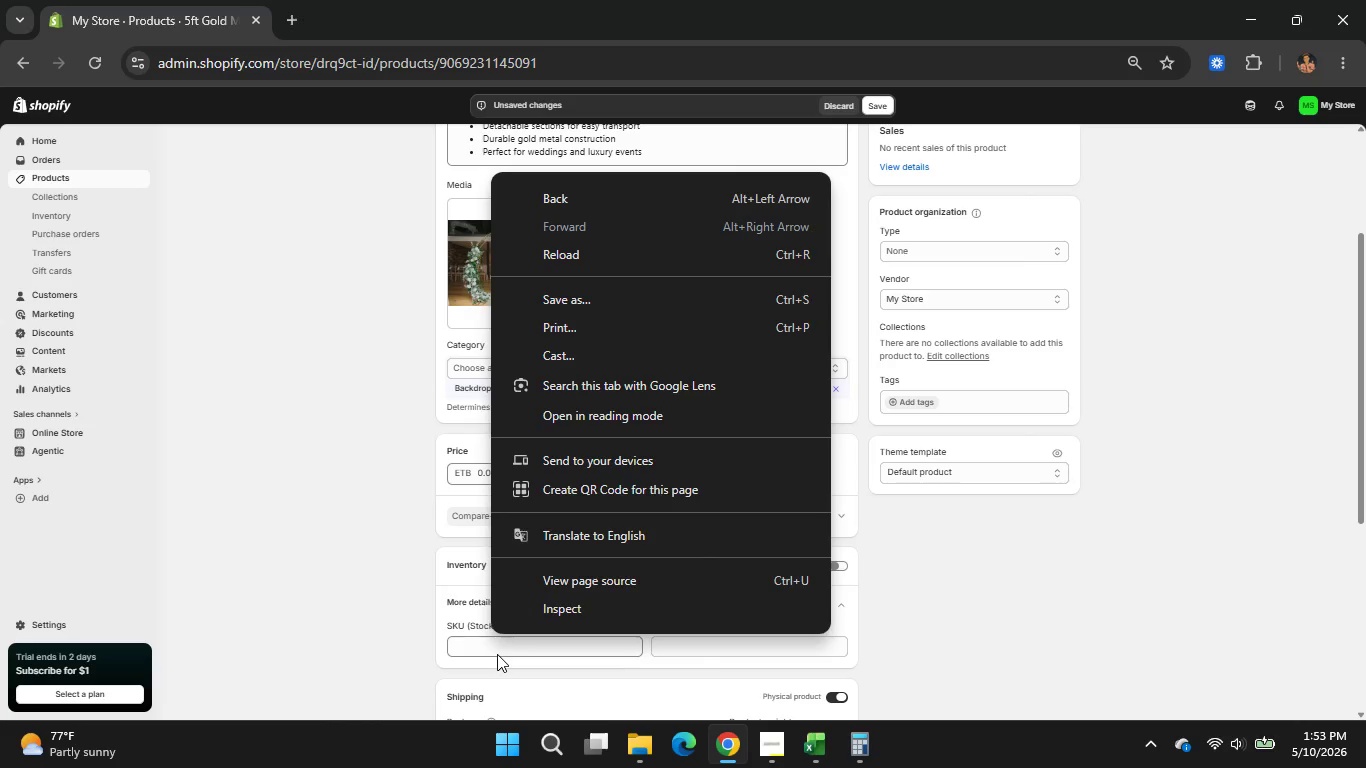 
left_click([497, 651])
 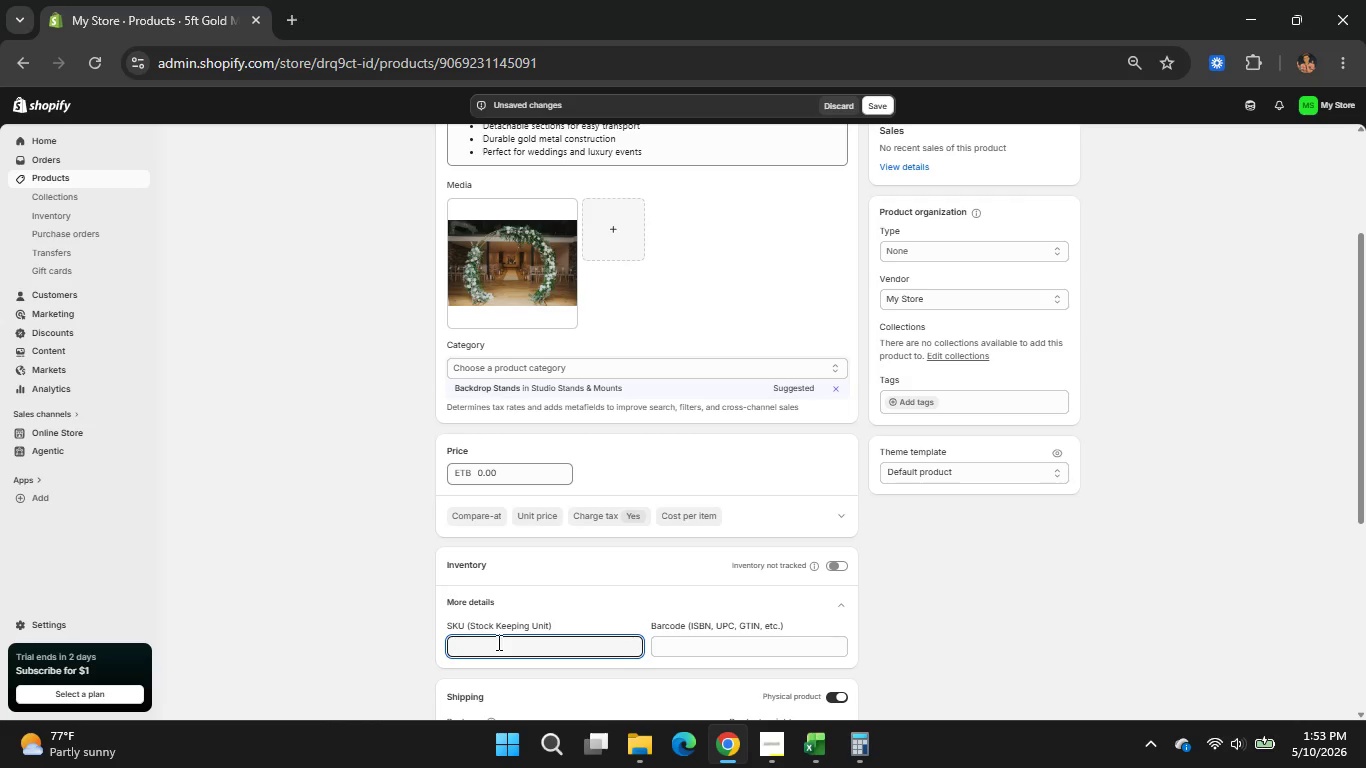 
key(Control+V)
 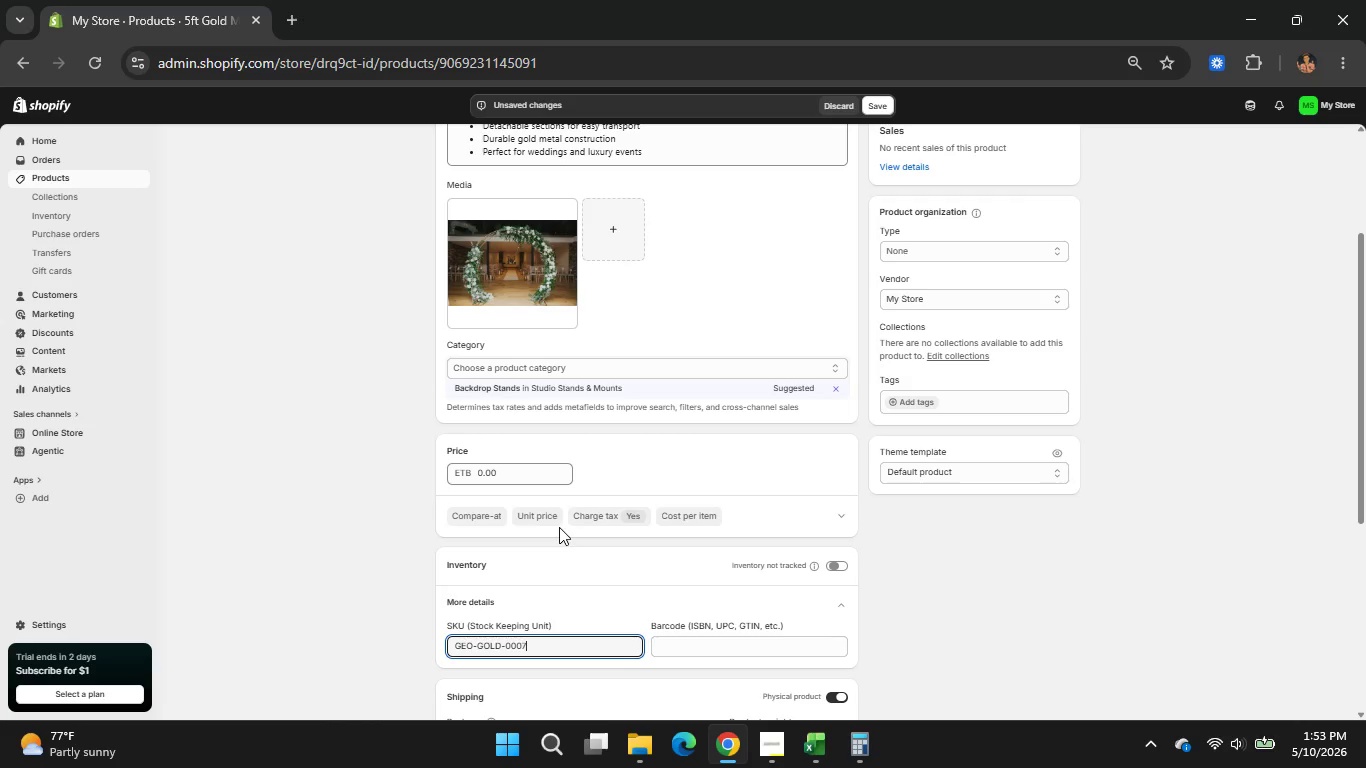 
left_click([488, 511])
 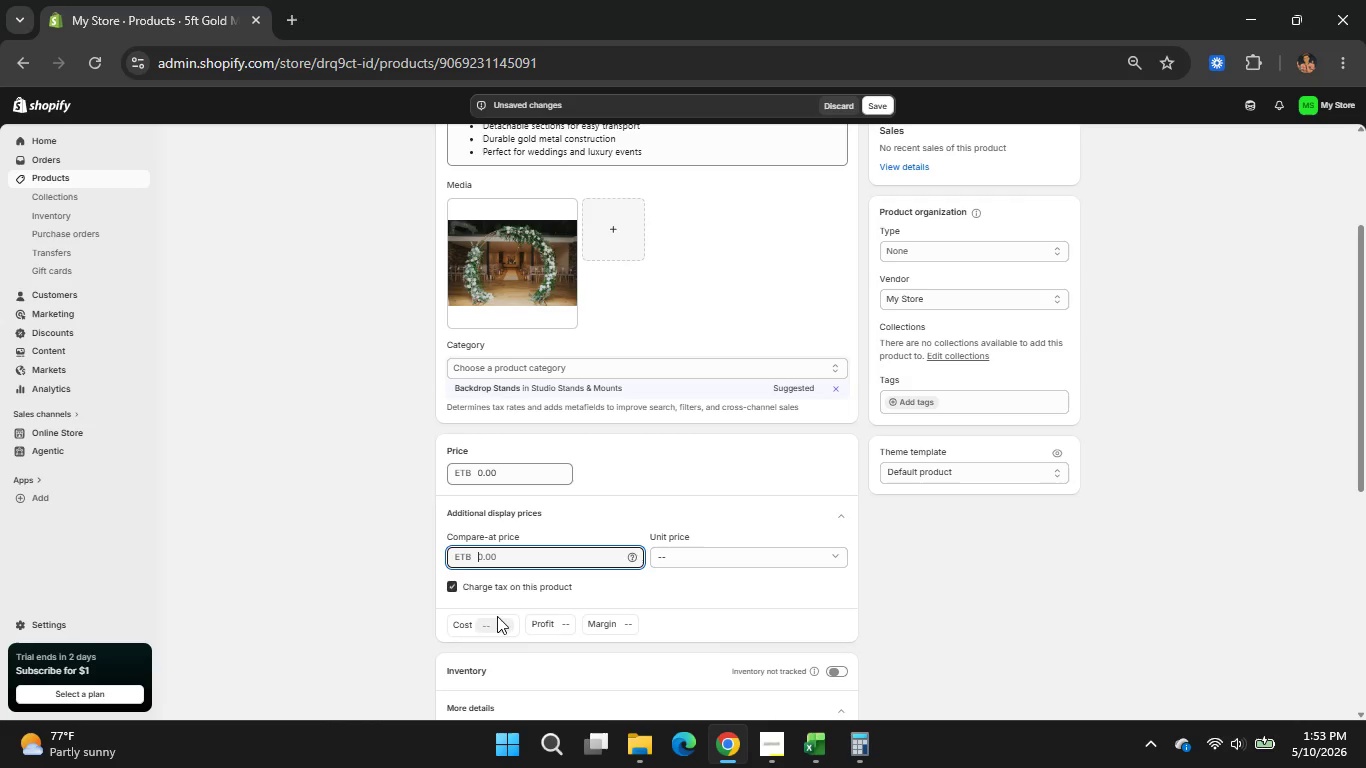 
left_click([495, 618])
 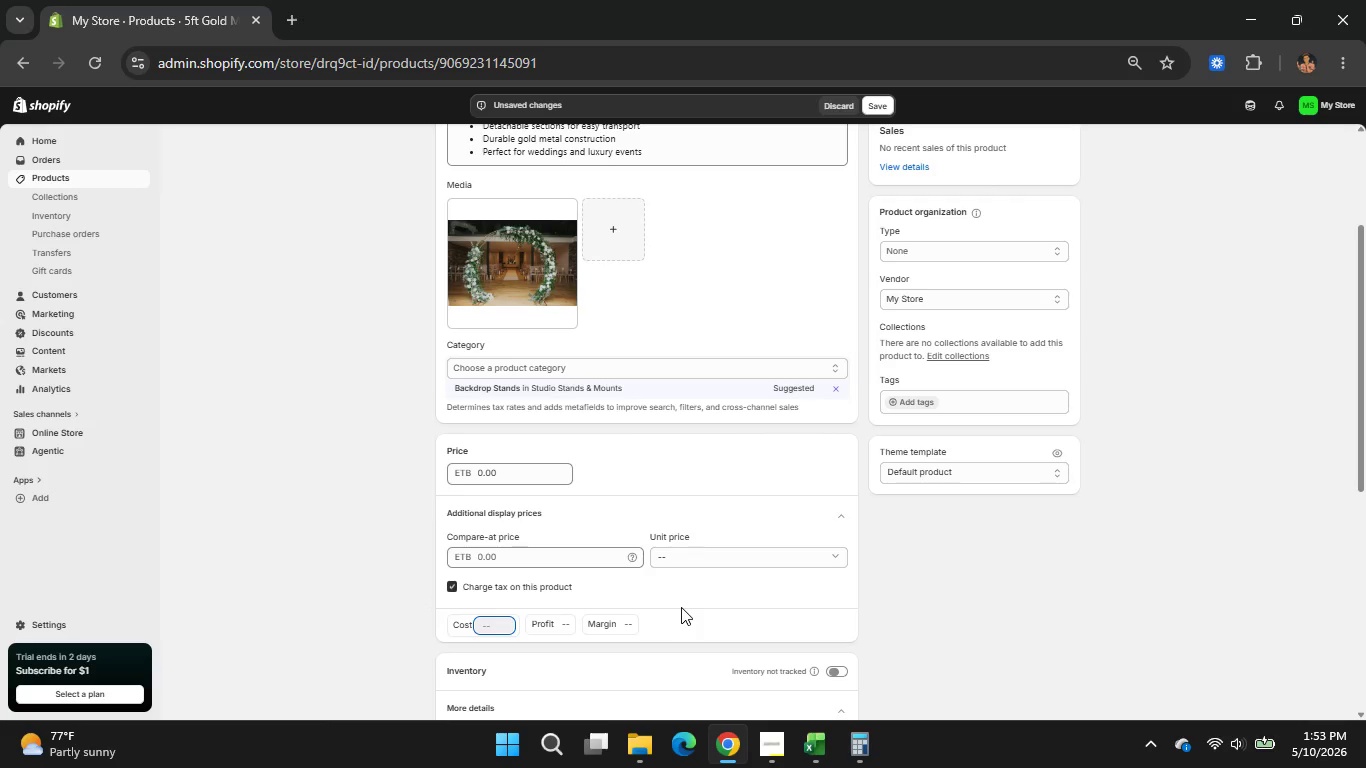 
wait(8.84)
 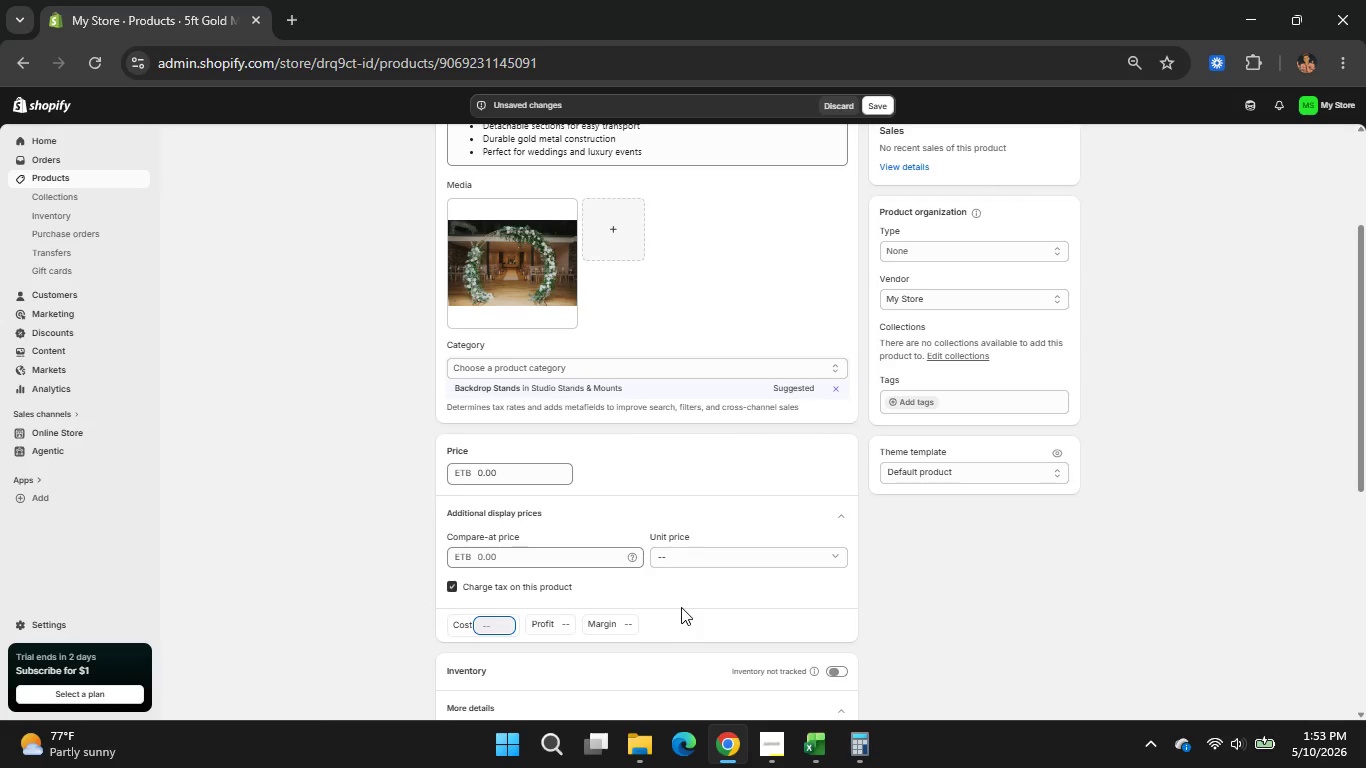 
key(Numpad9)
 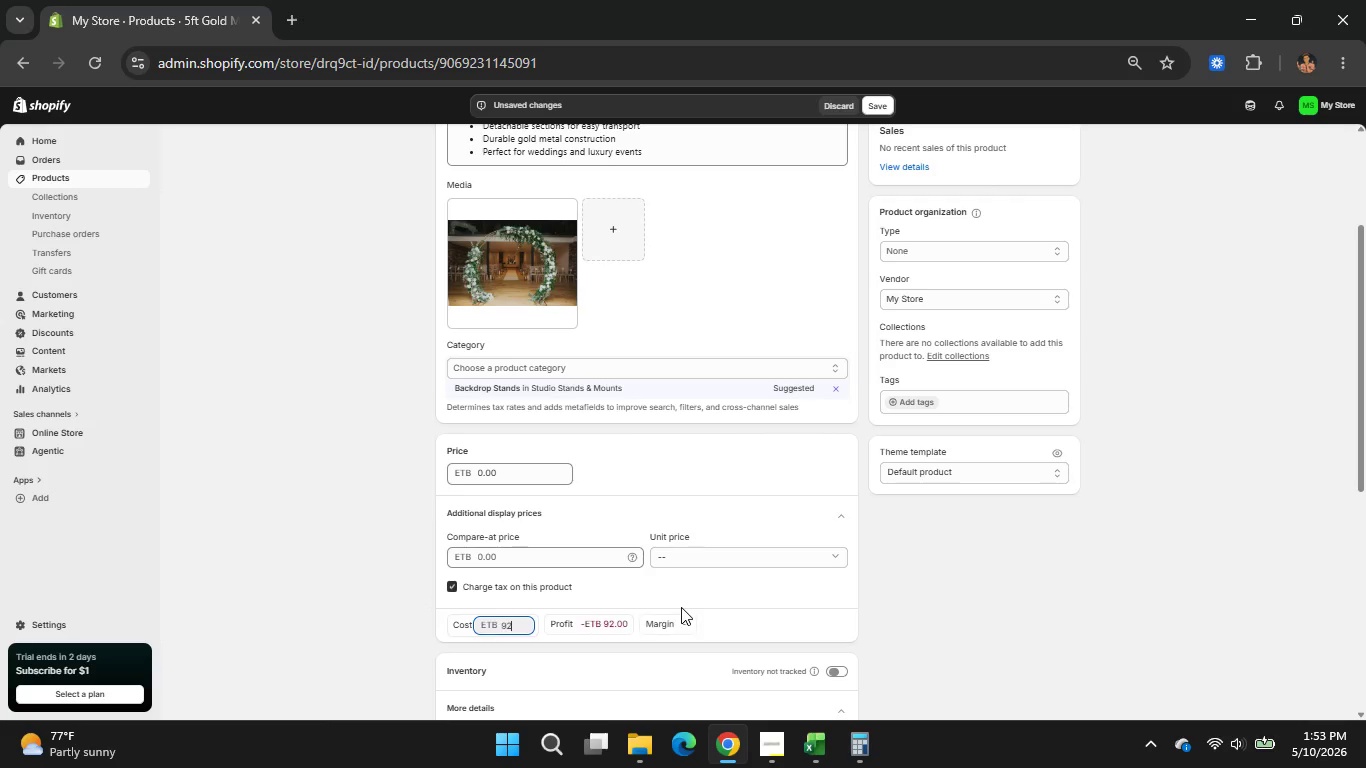 
key(Numpad2)
 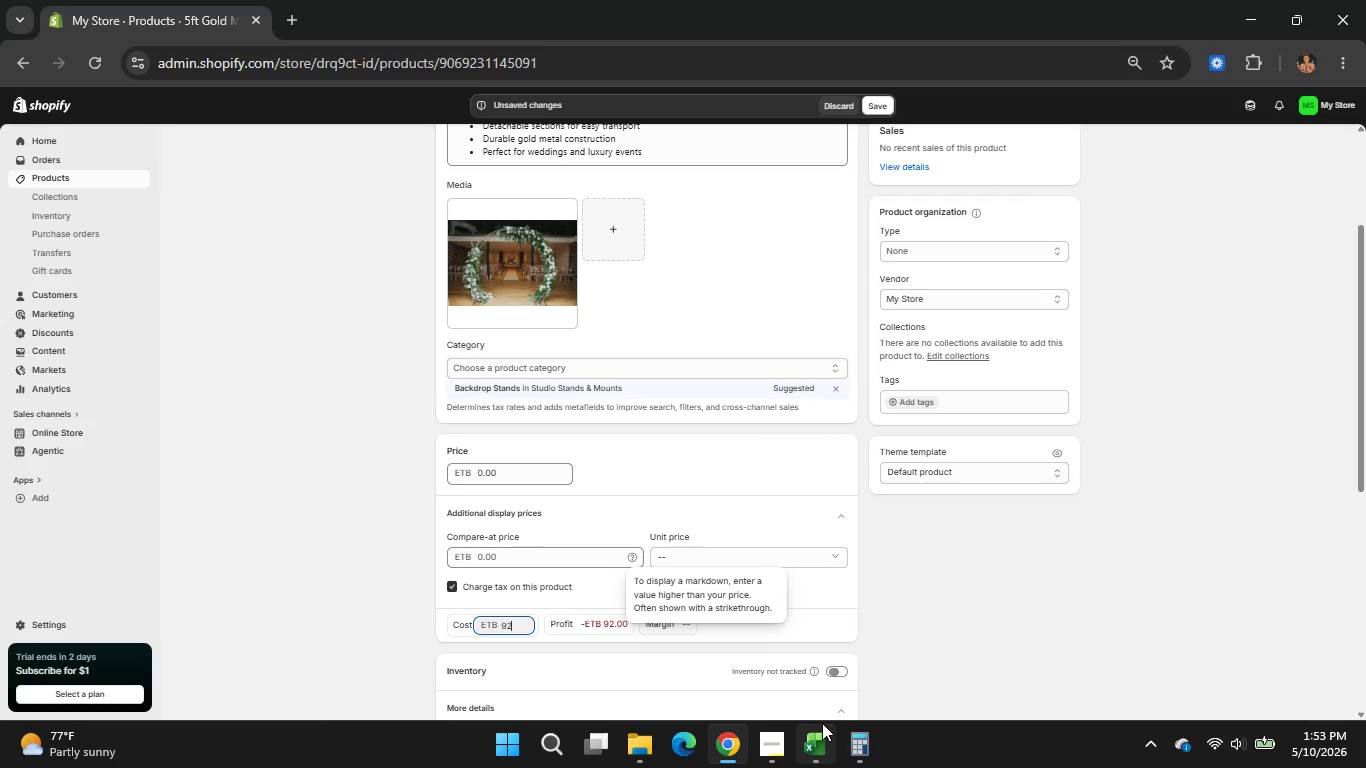 
left_click([847, 731])
 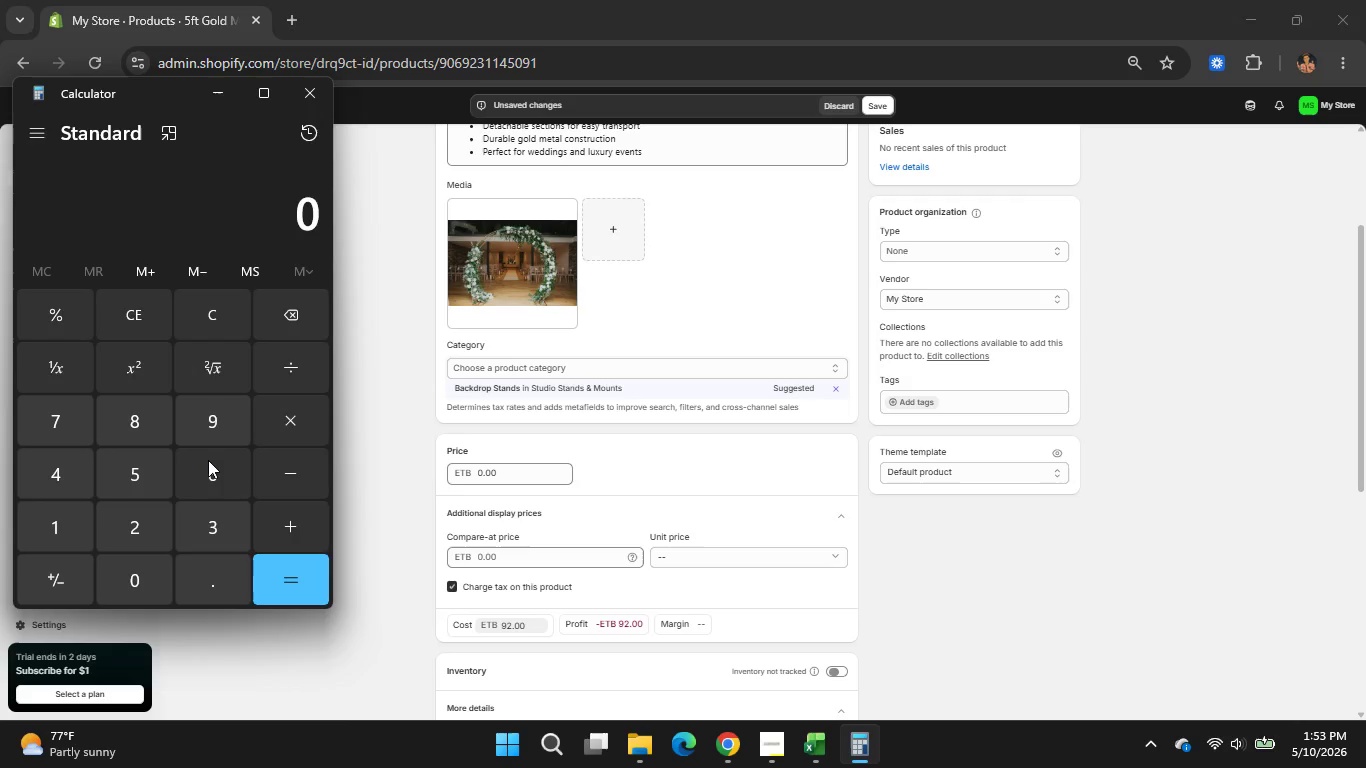 
left_click([211, 429])
 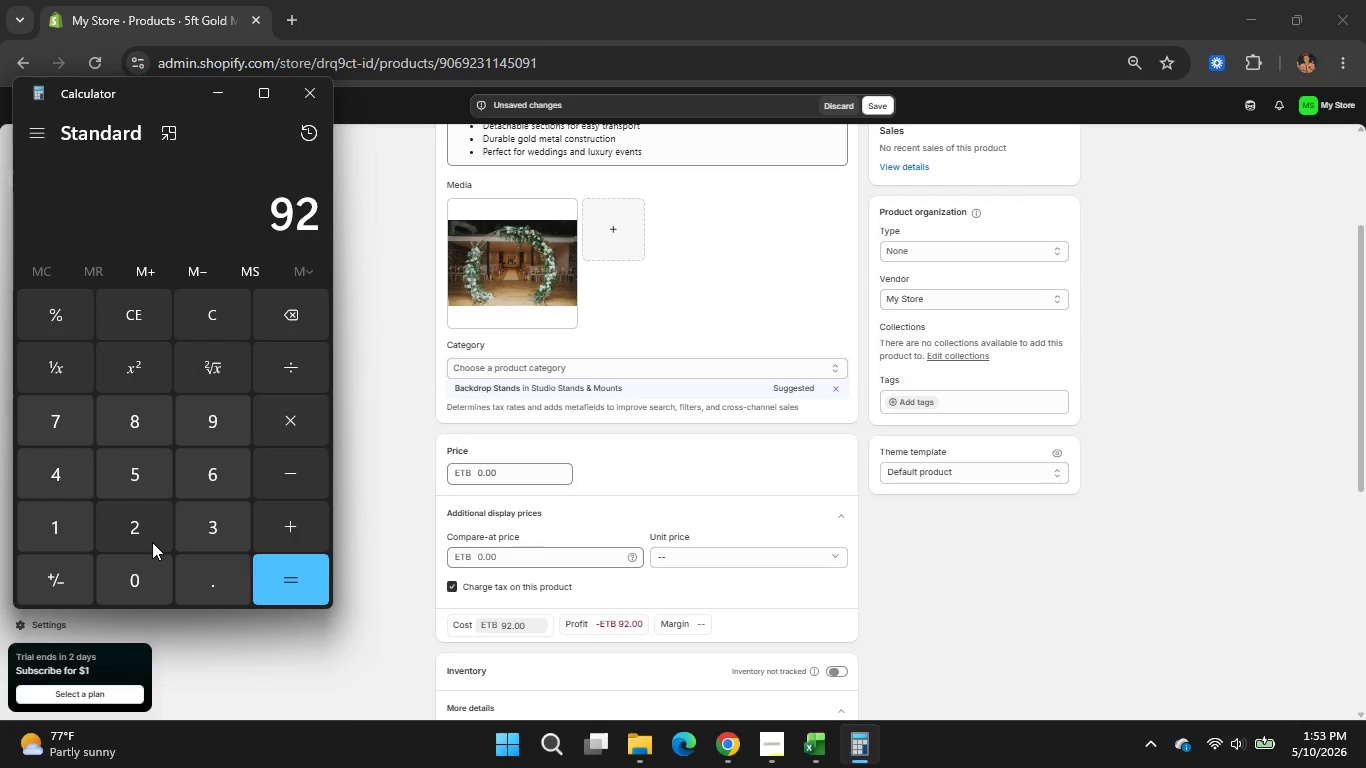 
left_click([152, 542])
 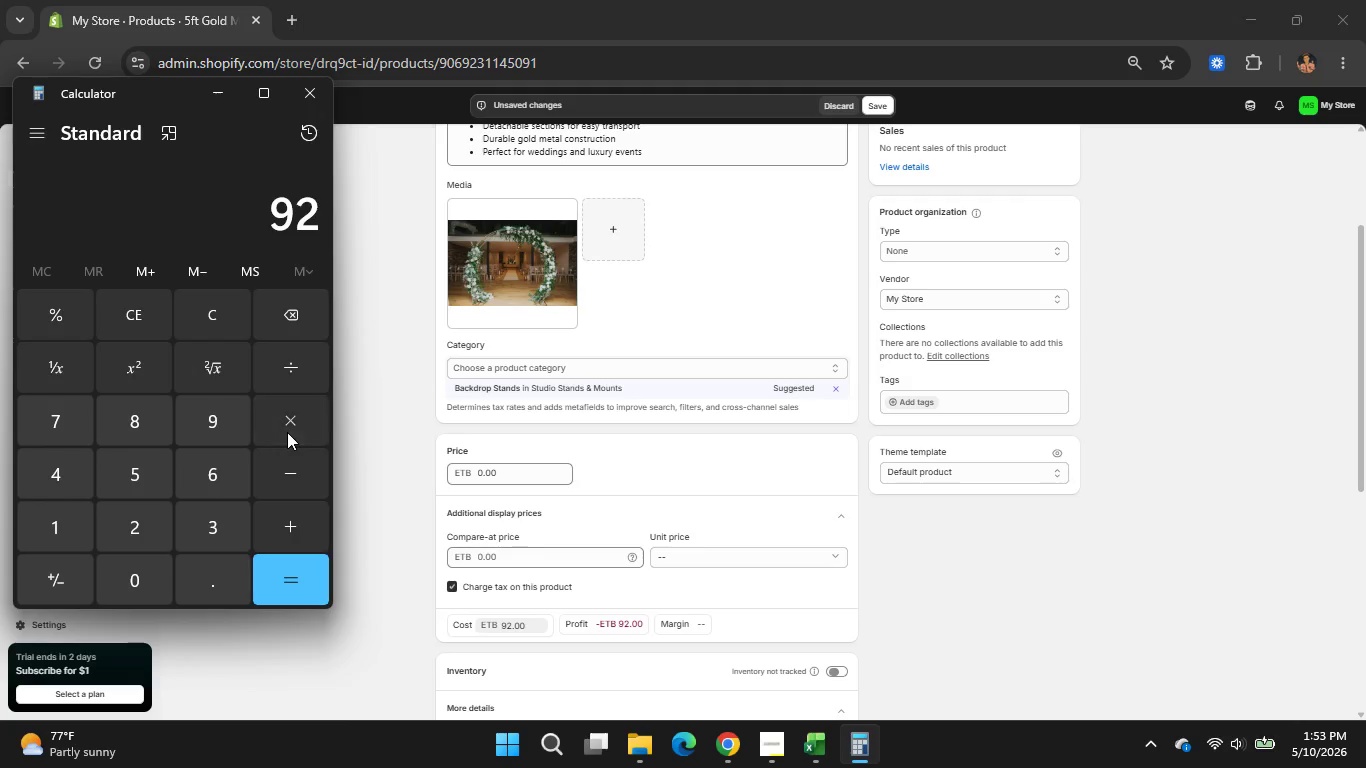 
left_click([287, 432])
 